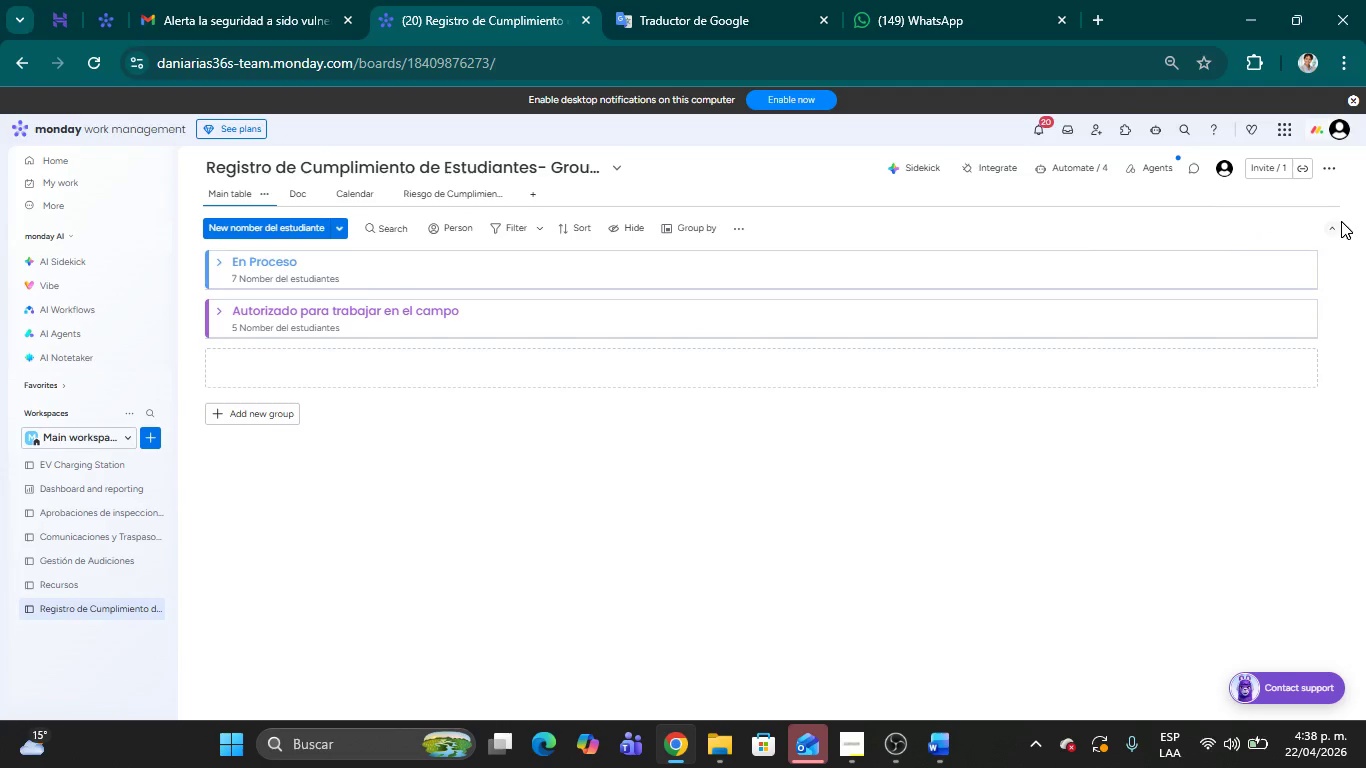 
left_click([1330, 229])
 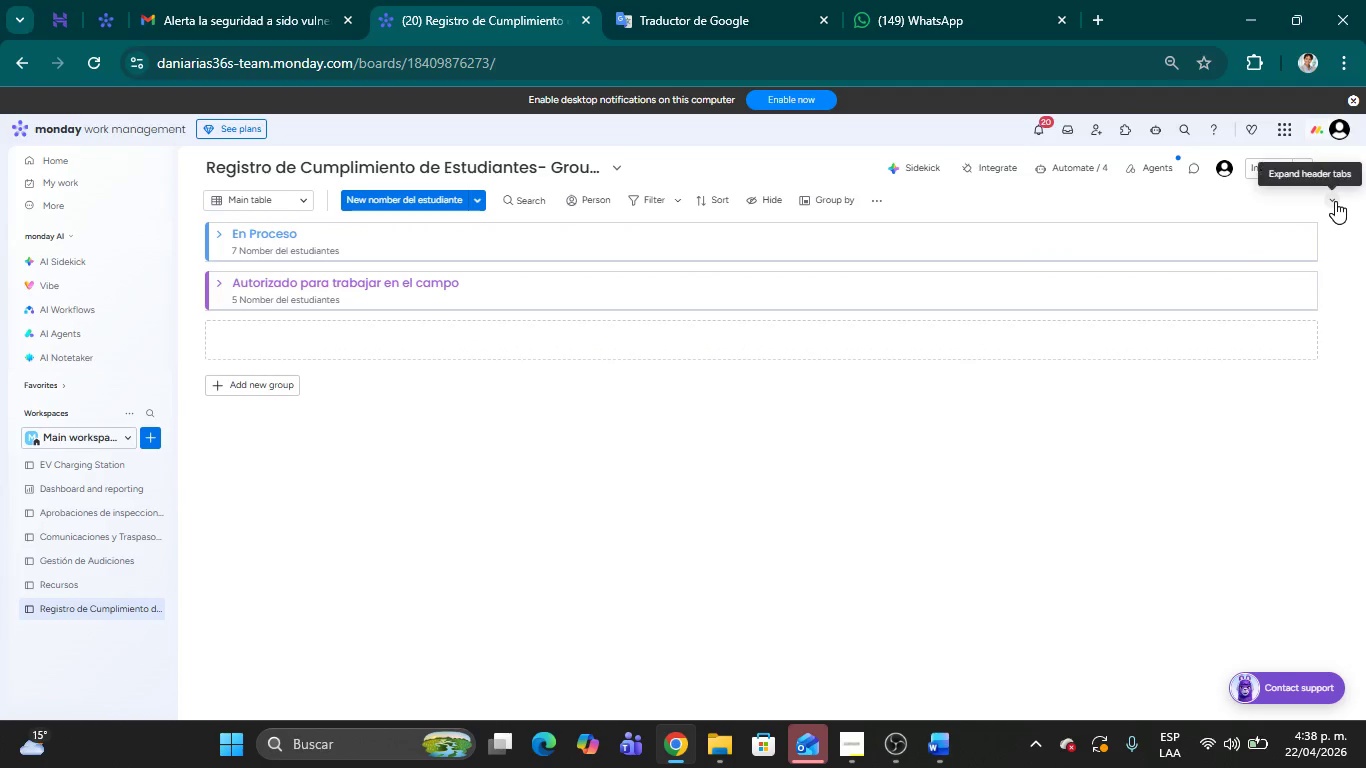 
left_click([1335, 201])
 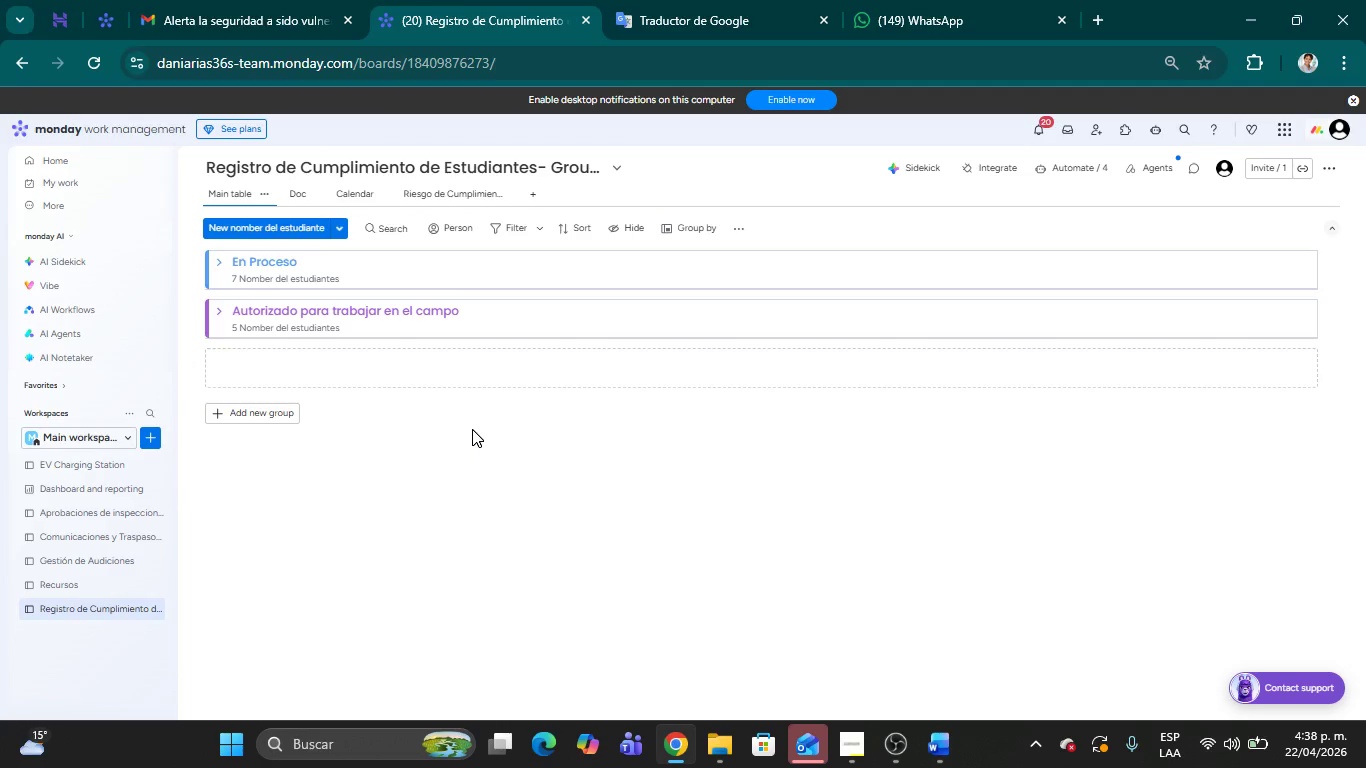 
wait(12.98)
 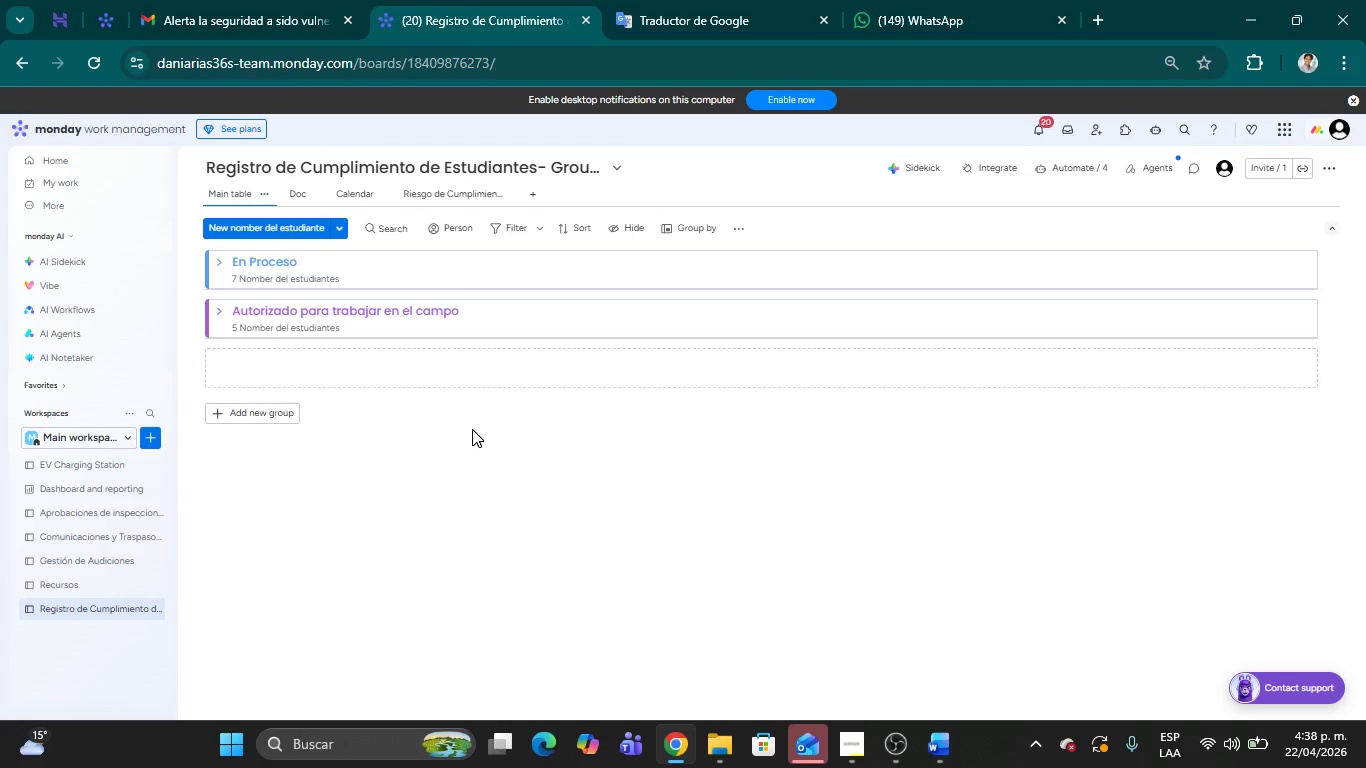 
left_click([474, 484])
 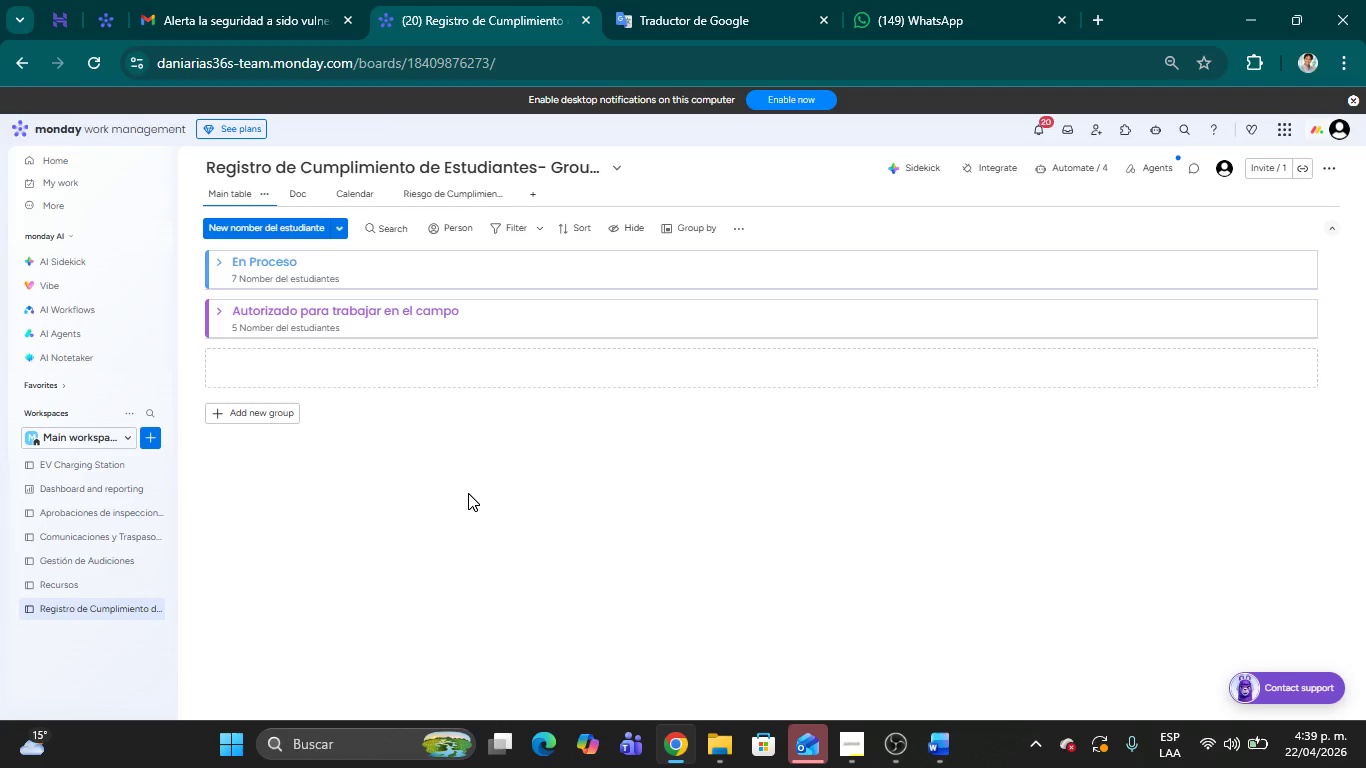 
wait(60.92)
 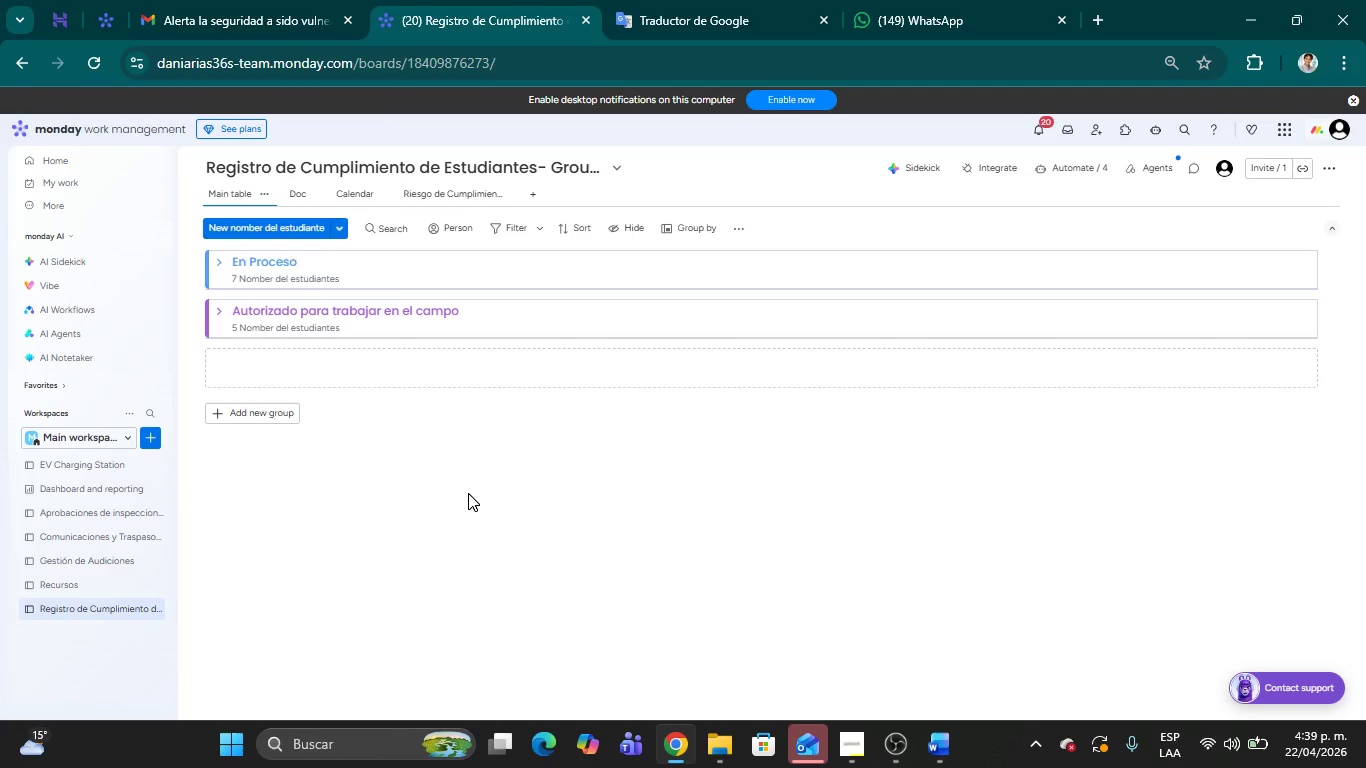 
left_click([98, 64])
 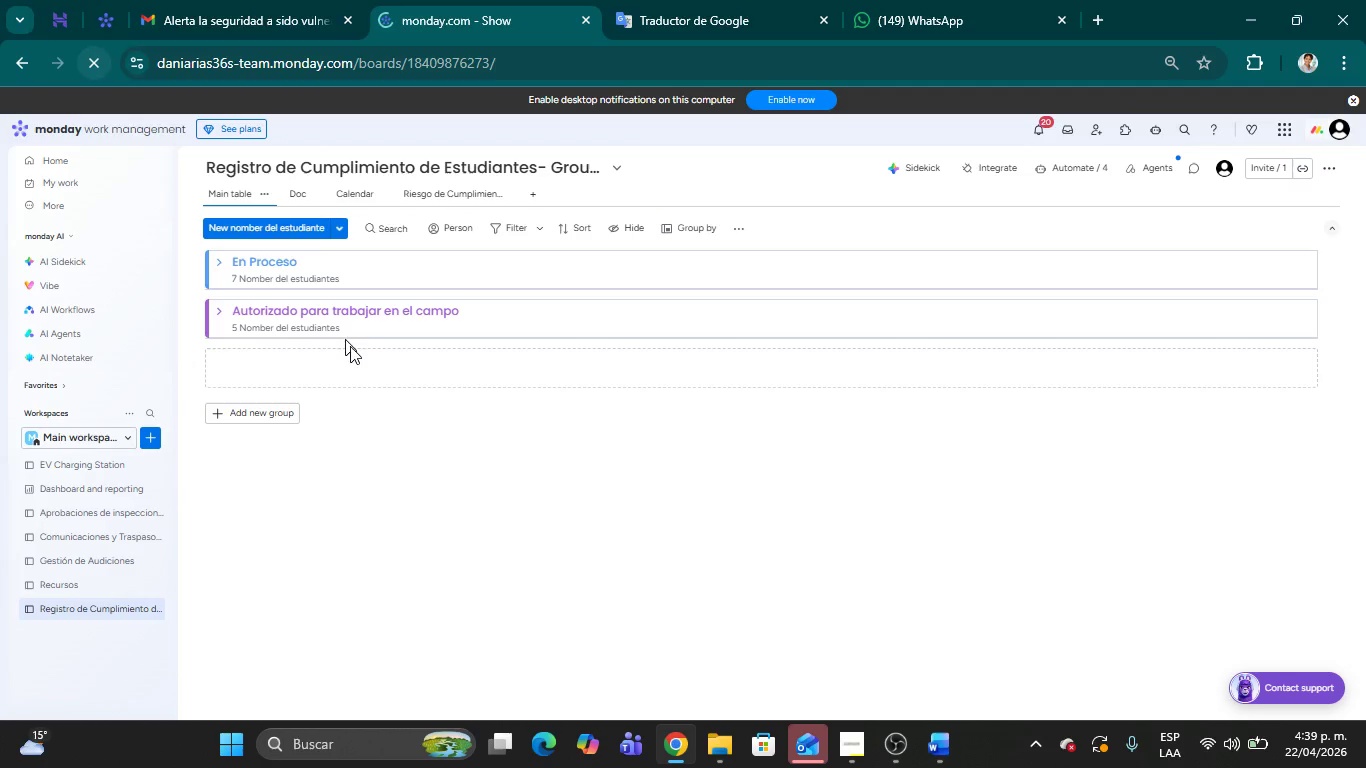 
mouse_move([463, 412])
 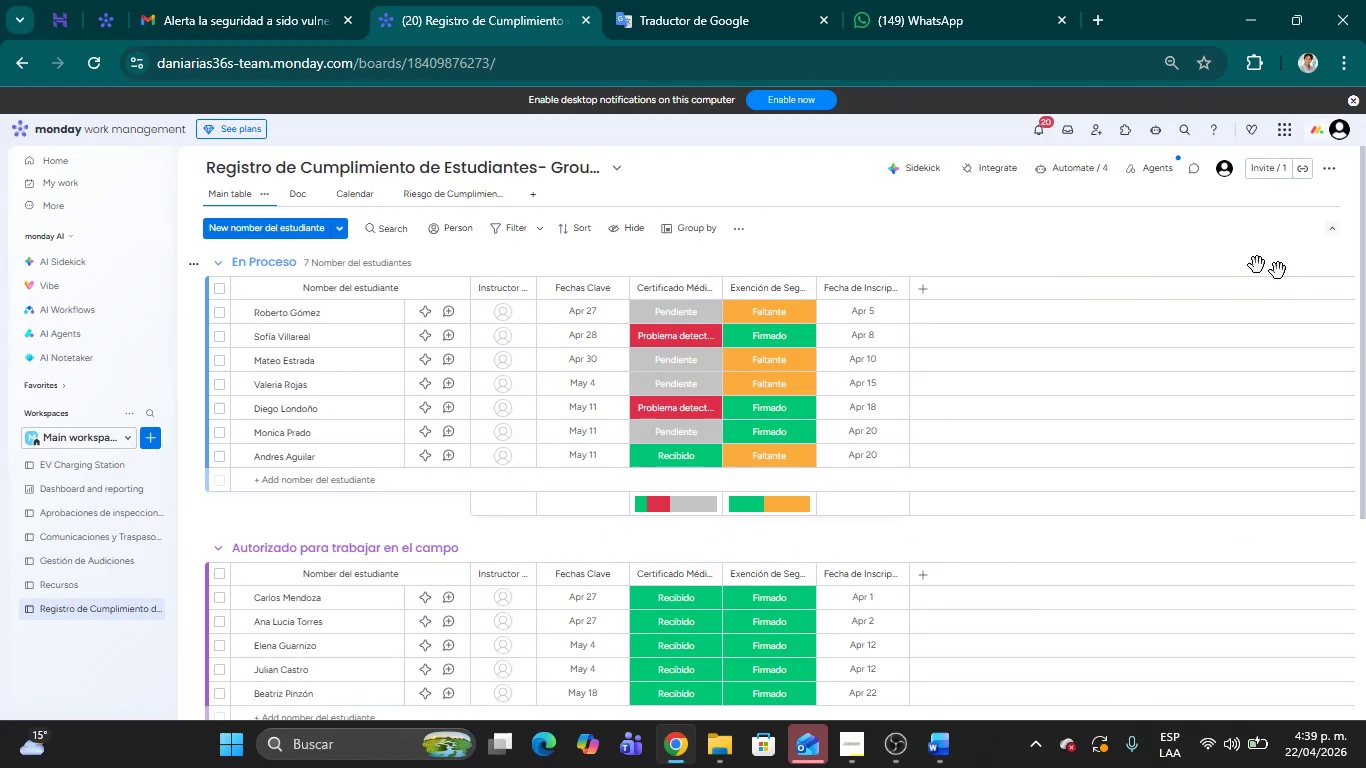 
scroll: coordinate [1007, 515], scroll_direction: down, amount: 8.0
 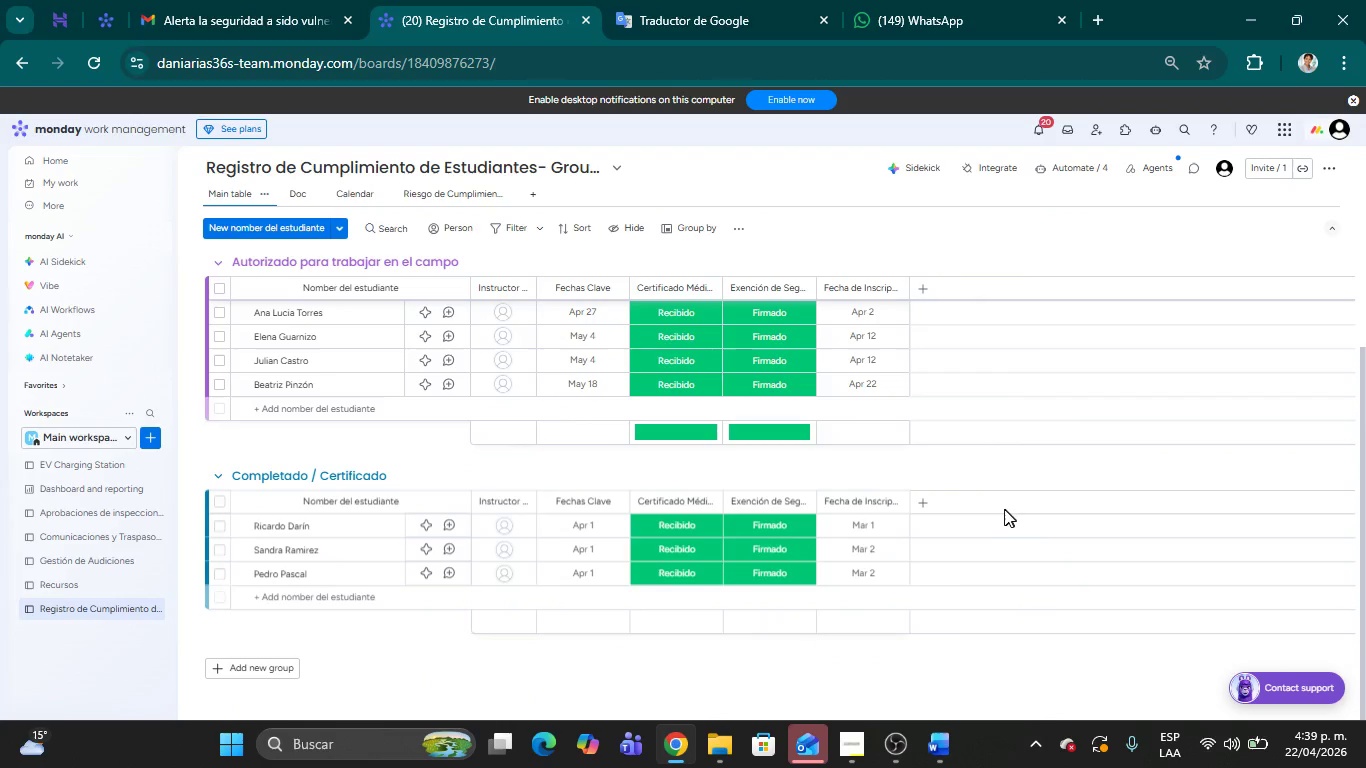 
scroll: coordinate [937, 487], scroll_direction: up, amount: 17.0
 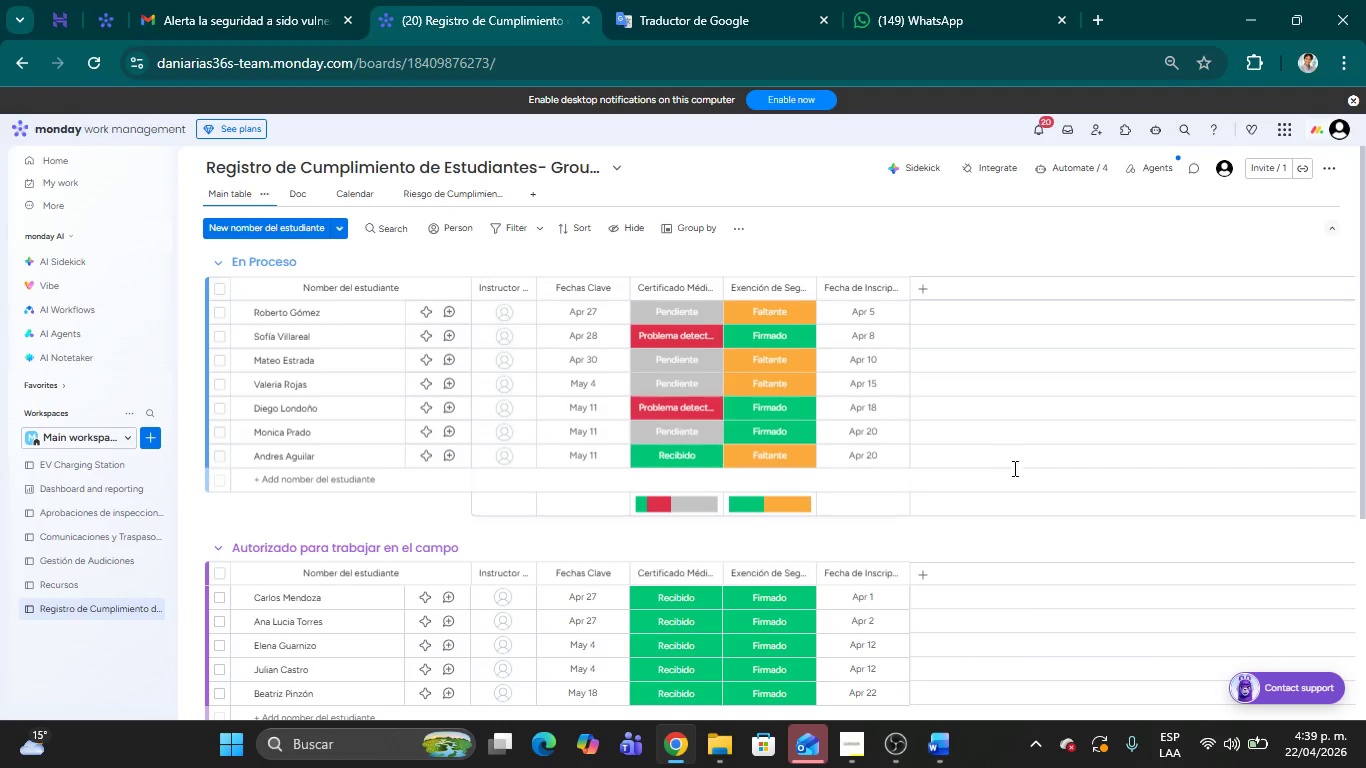 
scroll: coordinate [1006, 499], scroll_direction: down, amount: 14.0
 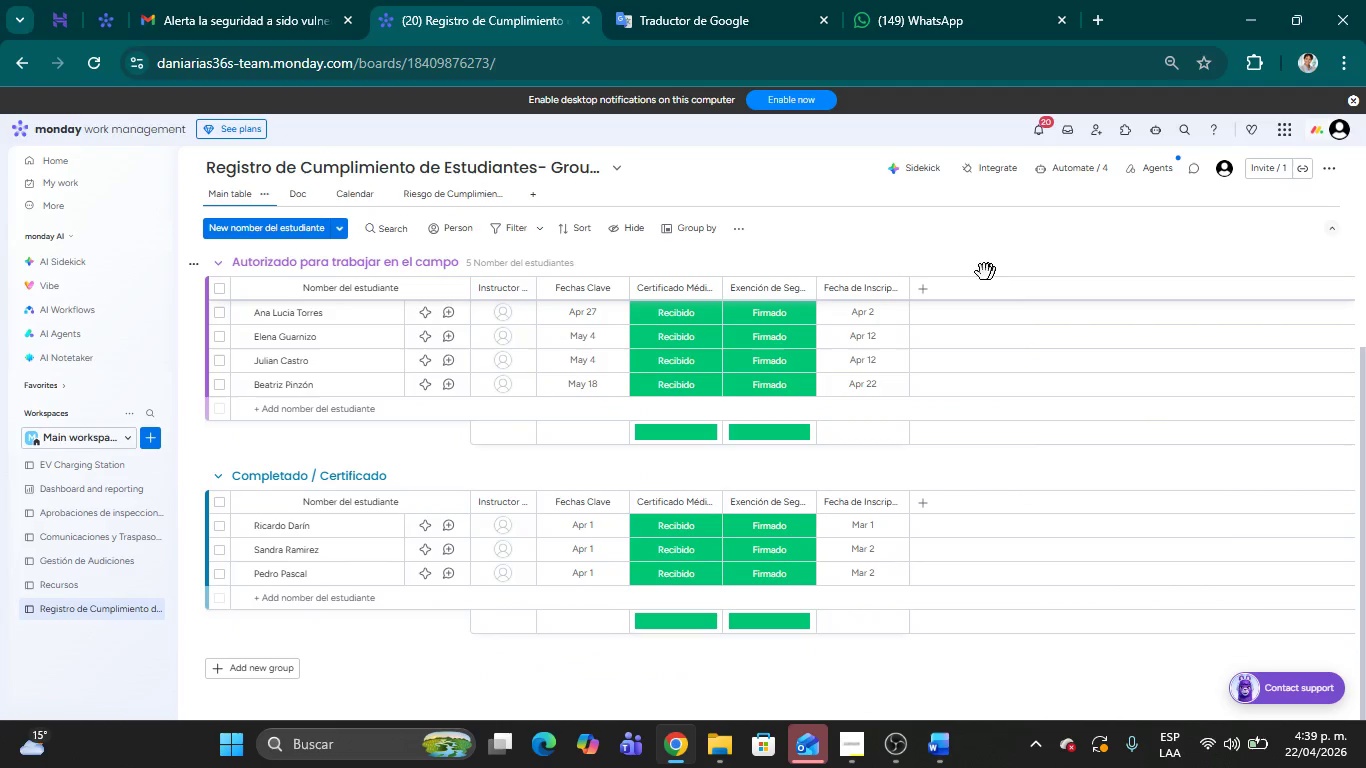 
left_click([1008, 232])
 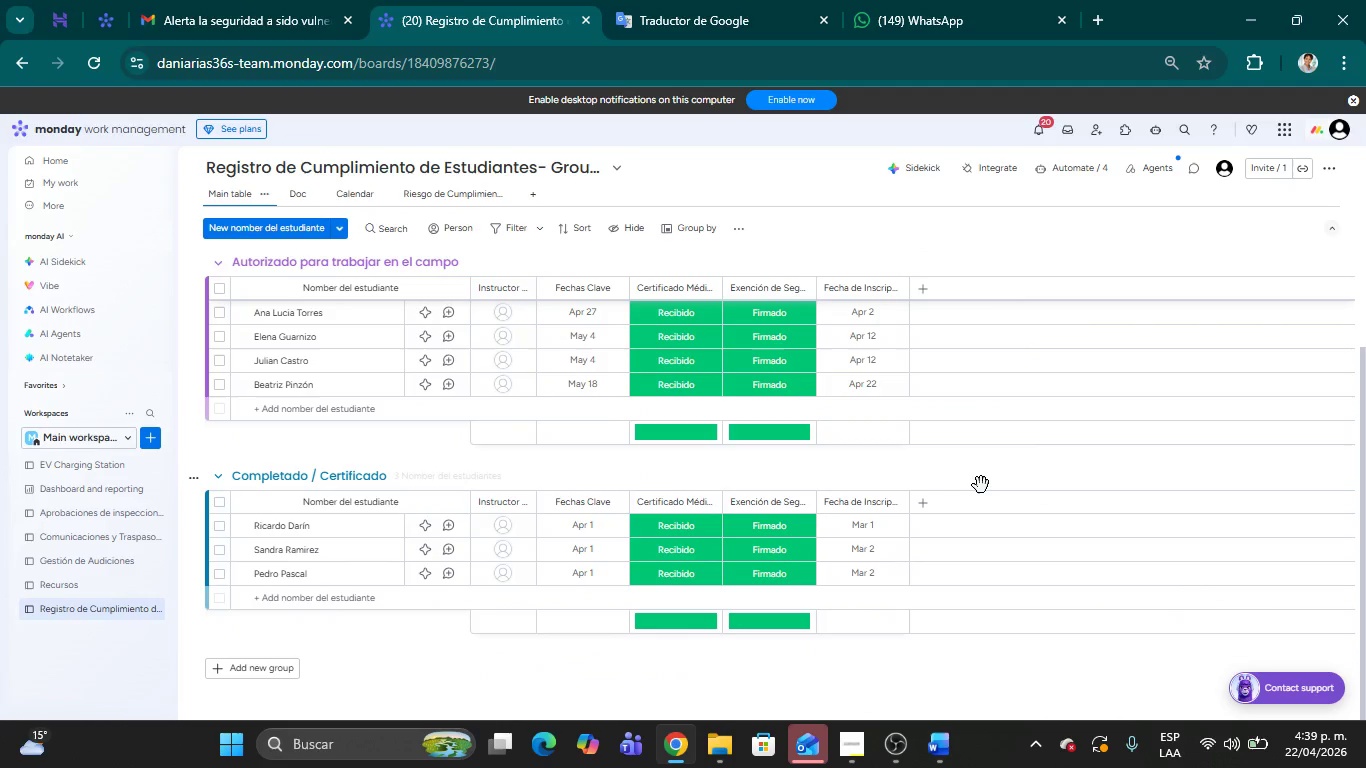 
scroll: coordinate [957, 456], scroll_direction: up, amount: 10.0
 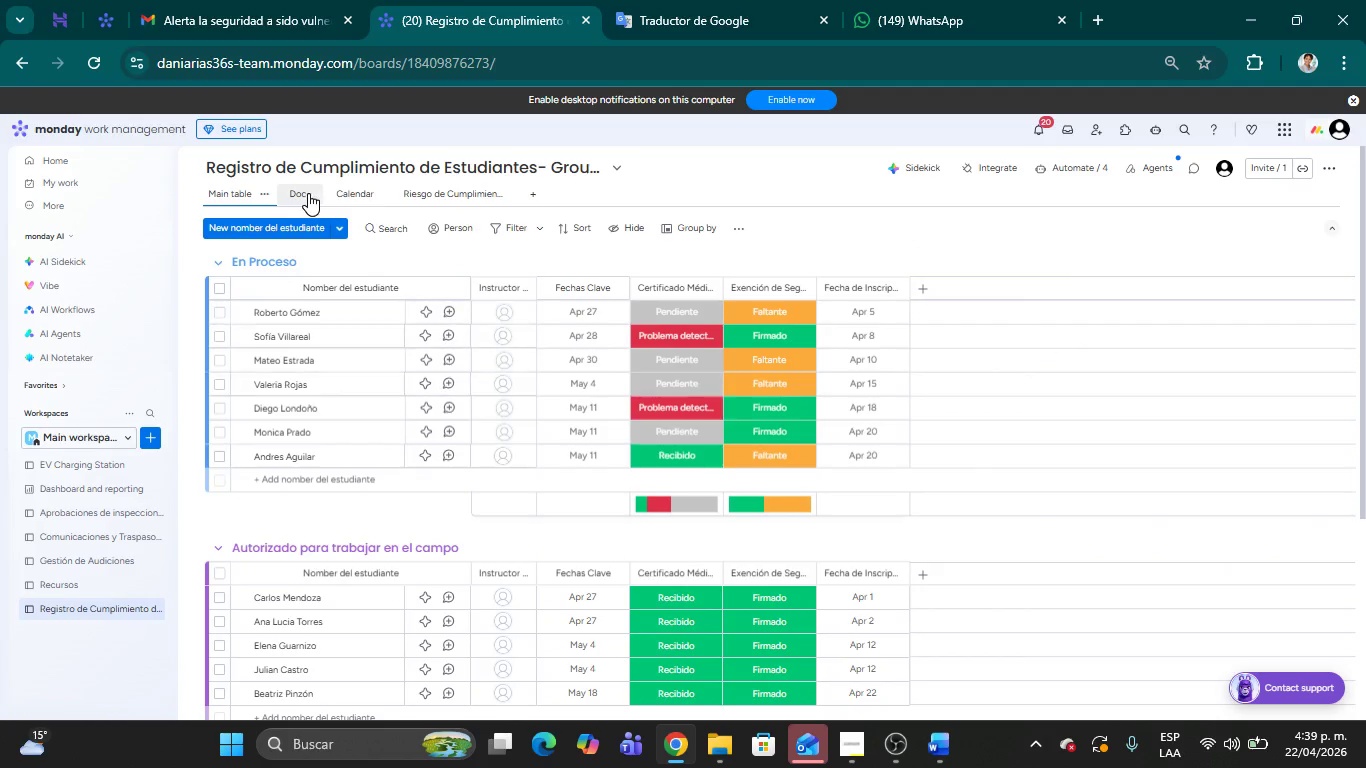 
left_click([307, 193])
 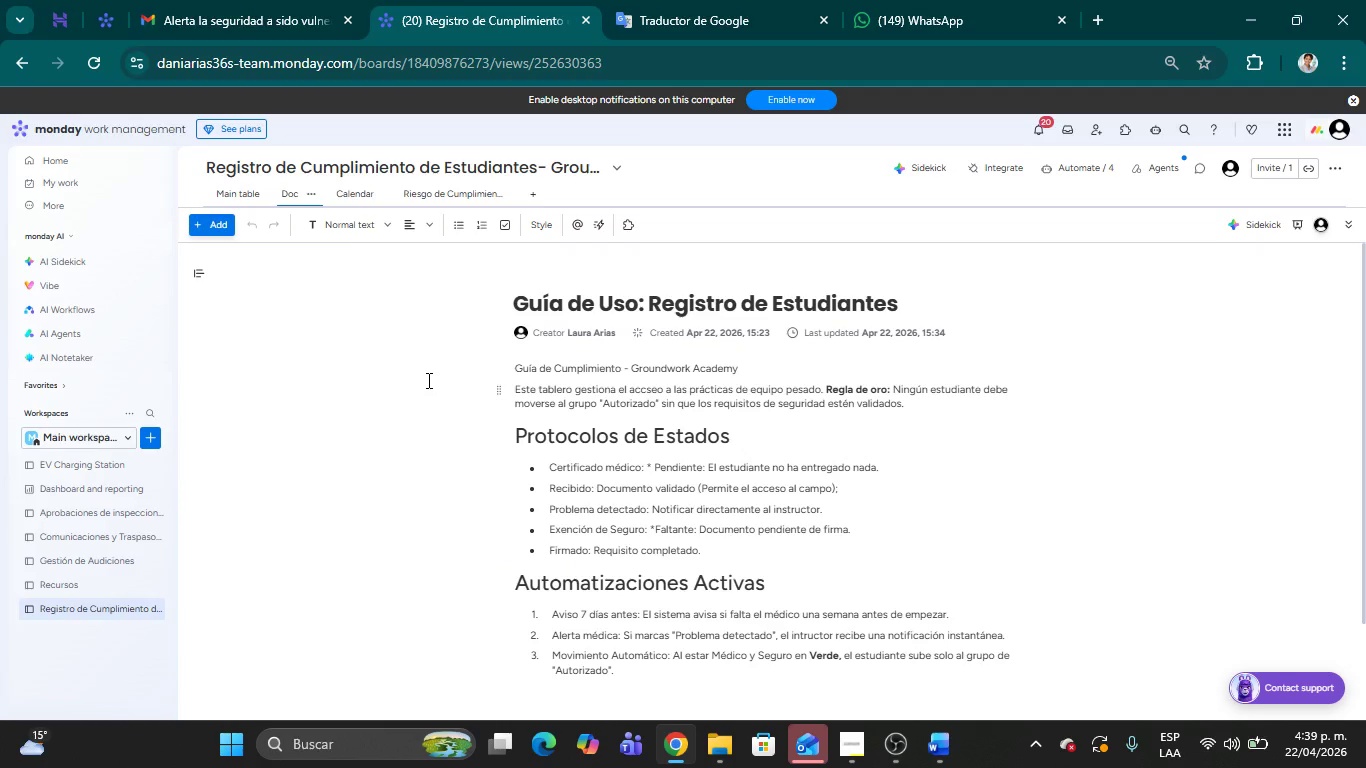 
wait(14.38)
 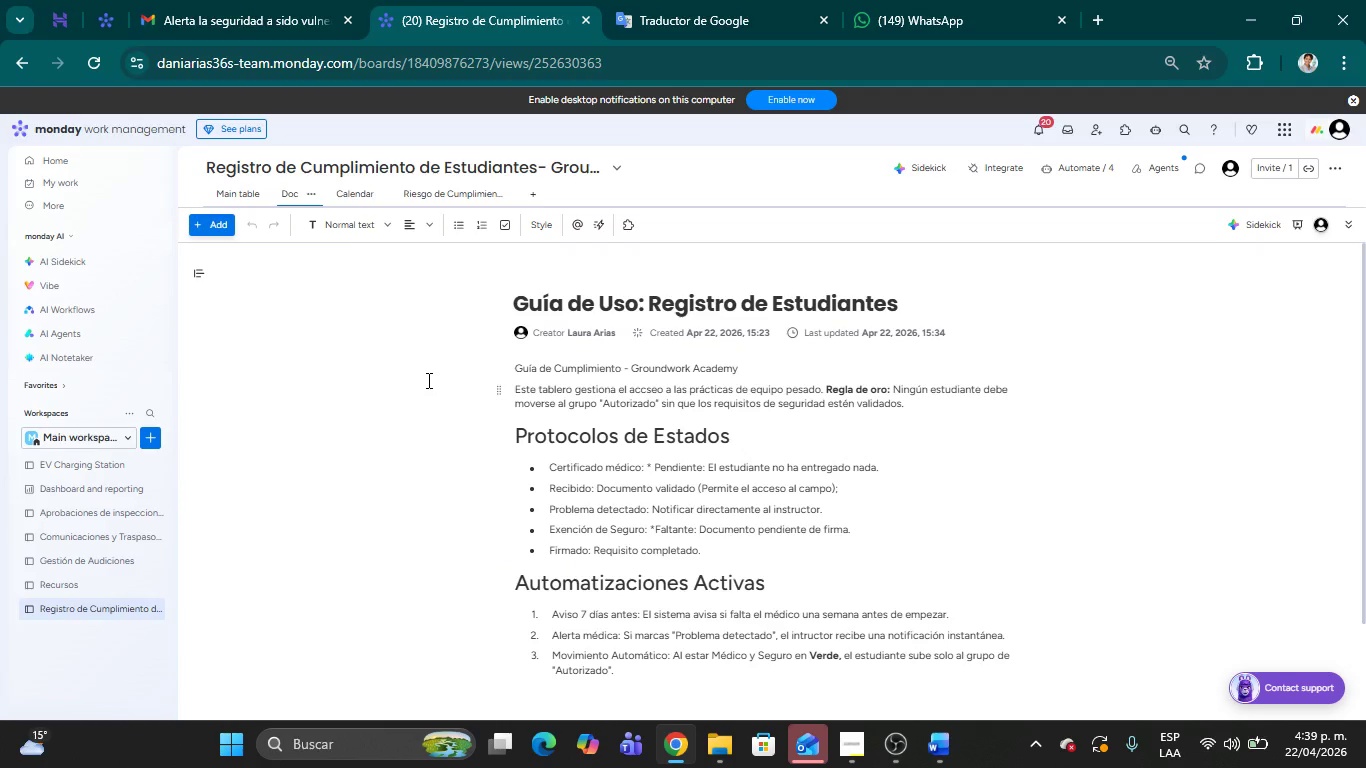 
left_click([354, 194])
 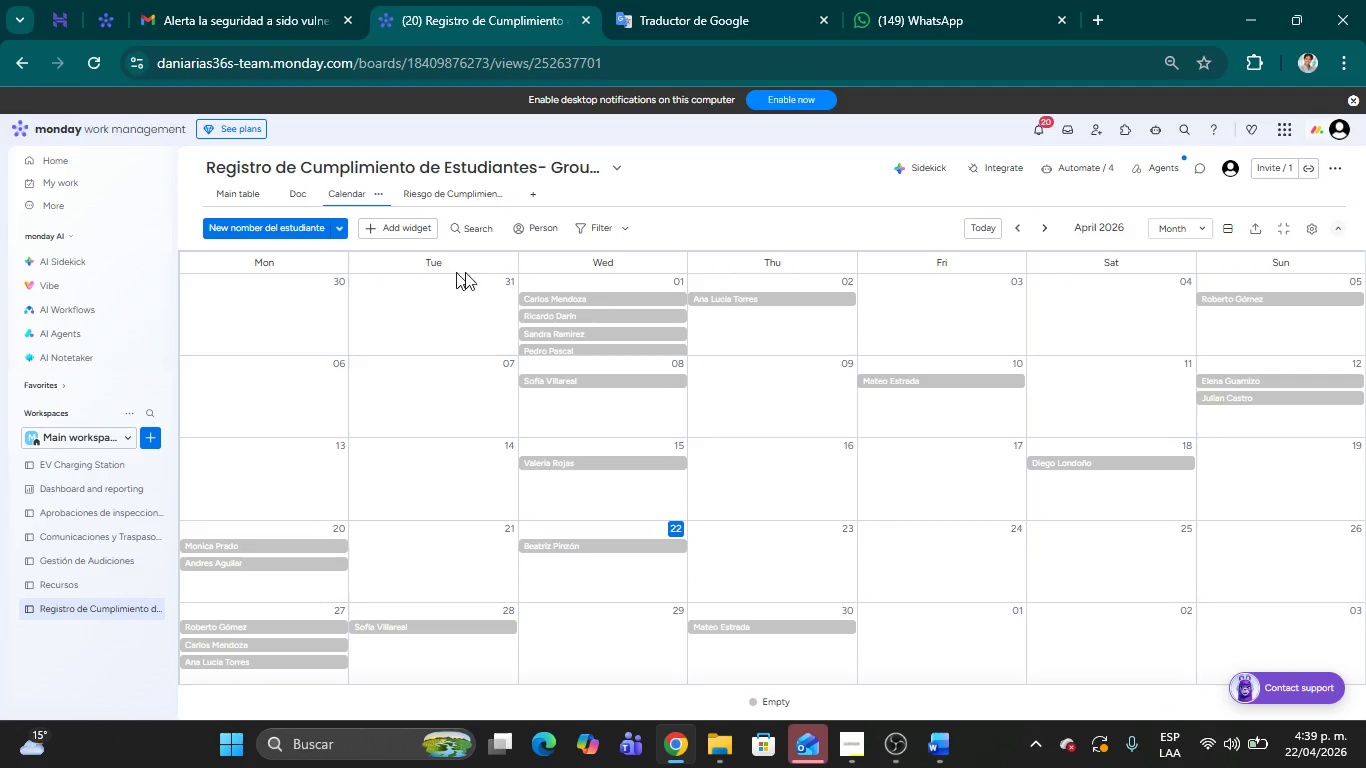 
wait(5.01)
 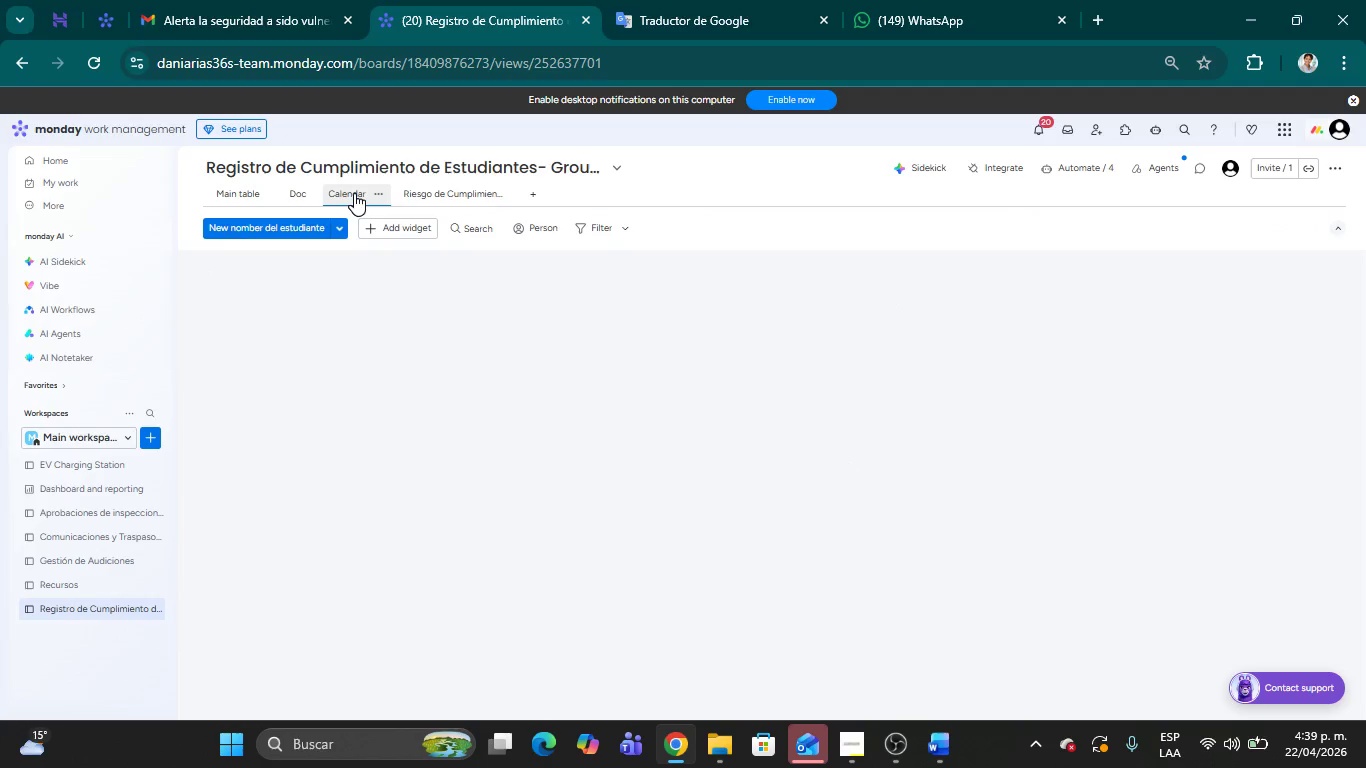 
left_click([463, 196])
 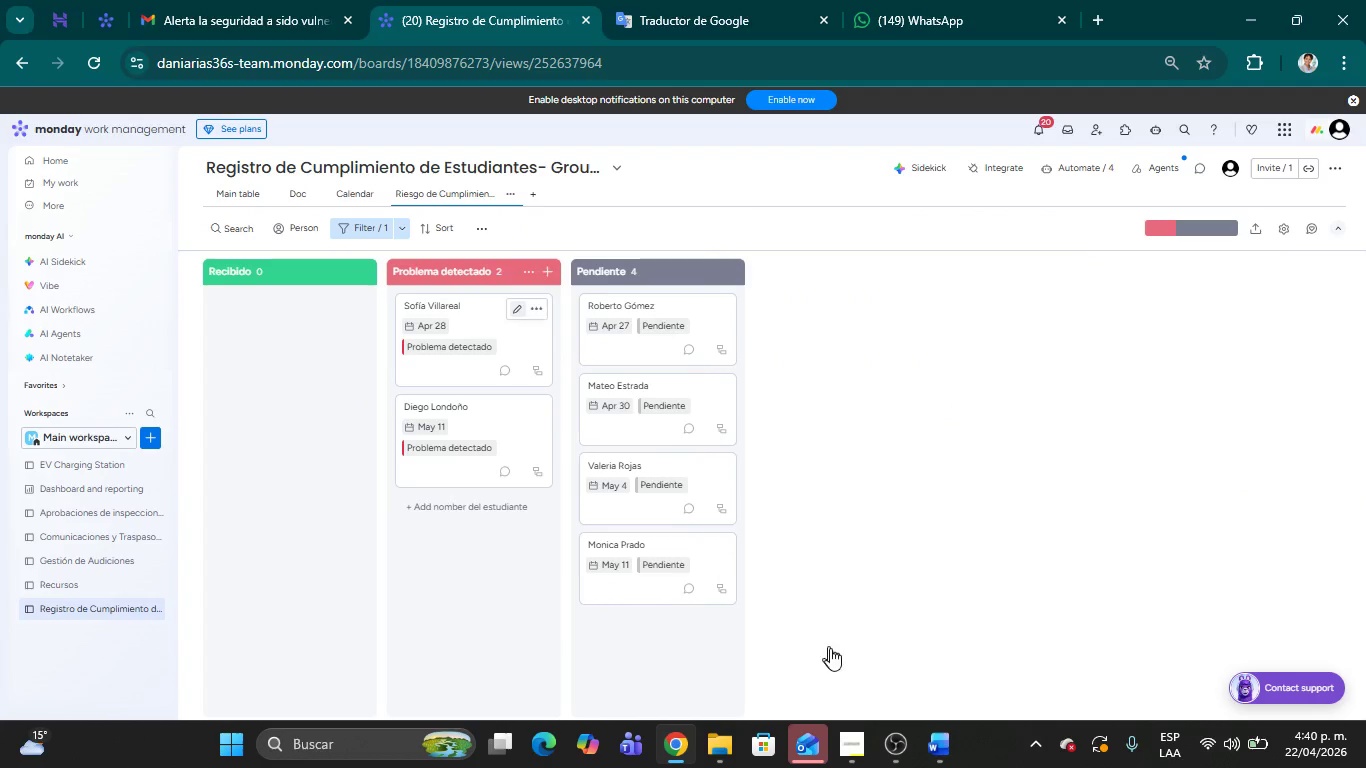 
left_click([717, 736])
 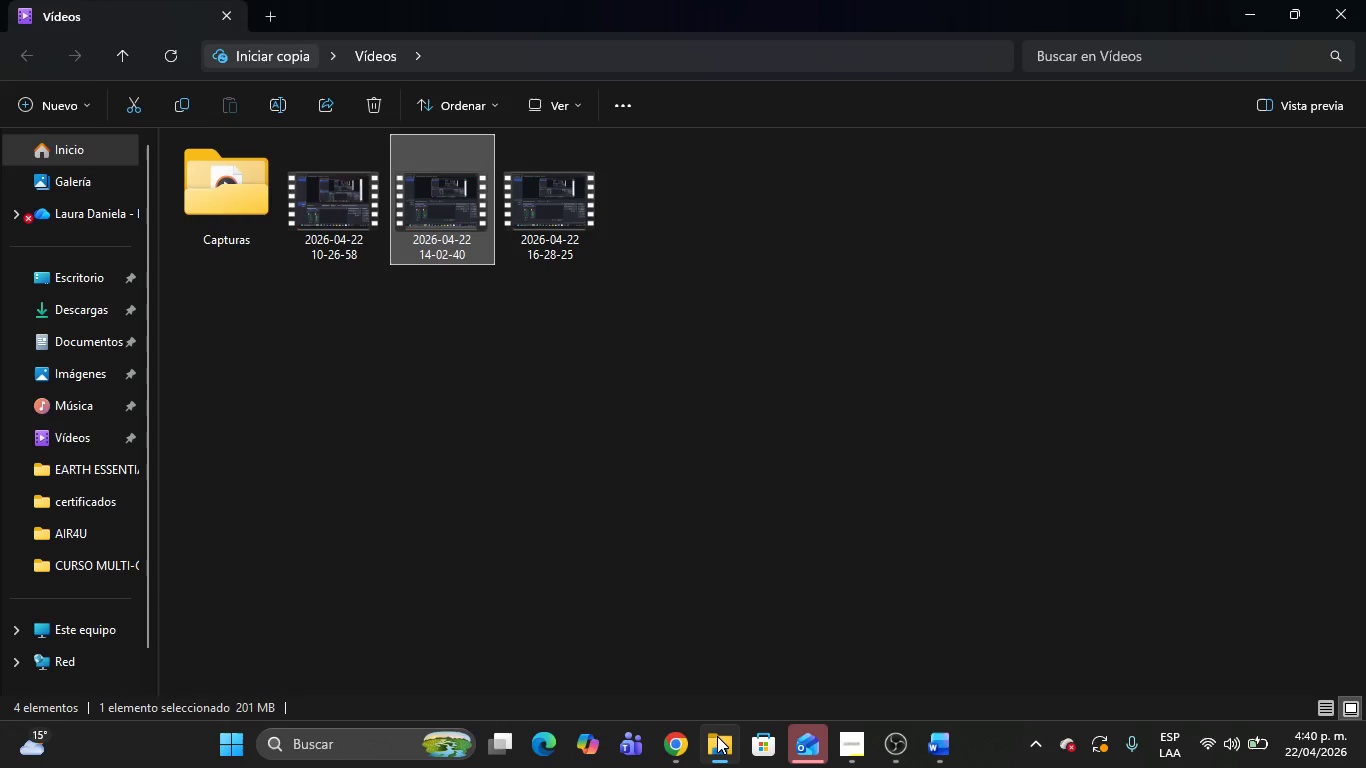 
left_click([717, 736])
 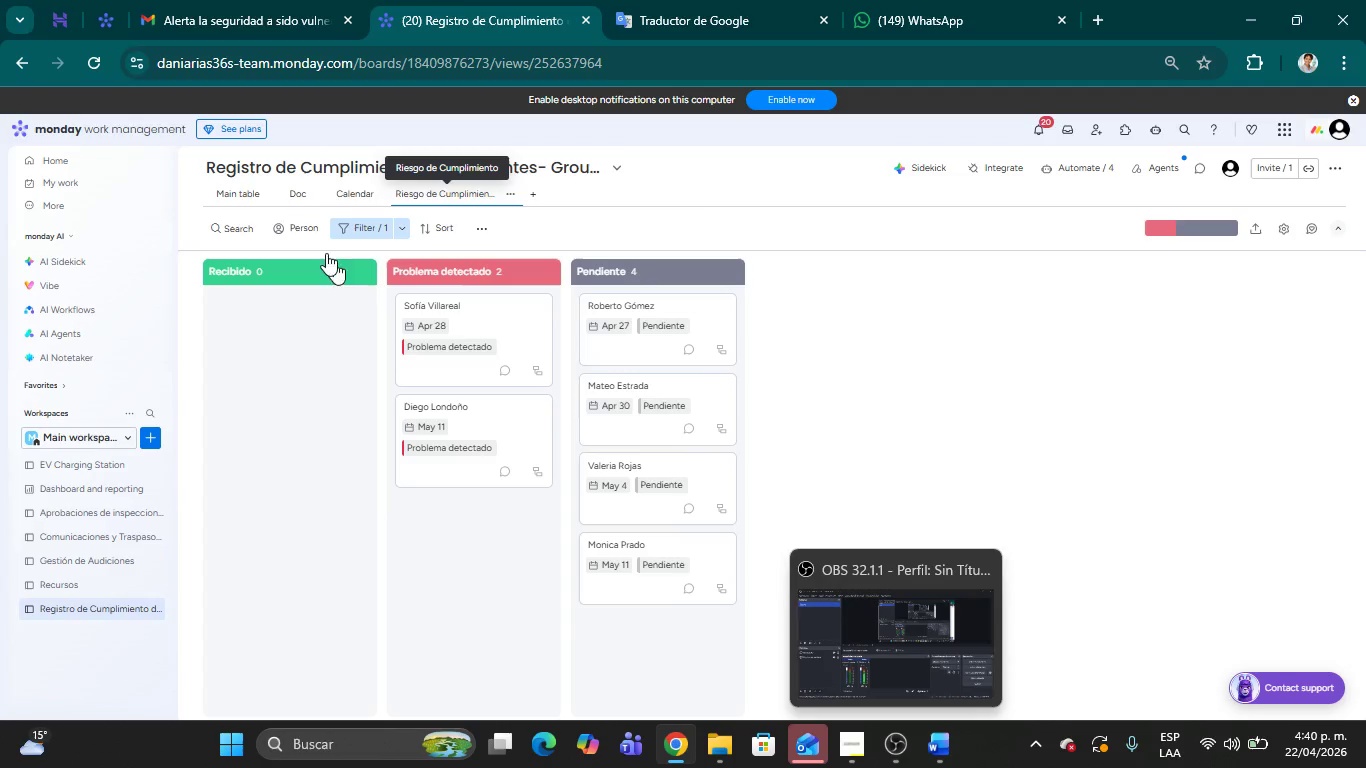 
left_click([238, 205])
 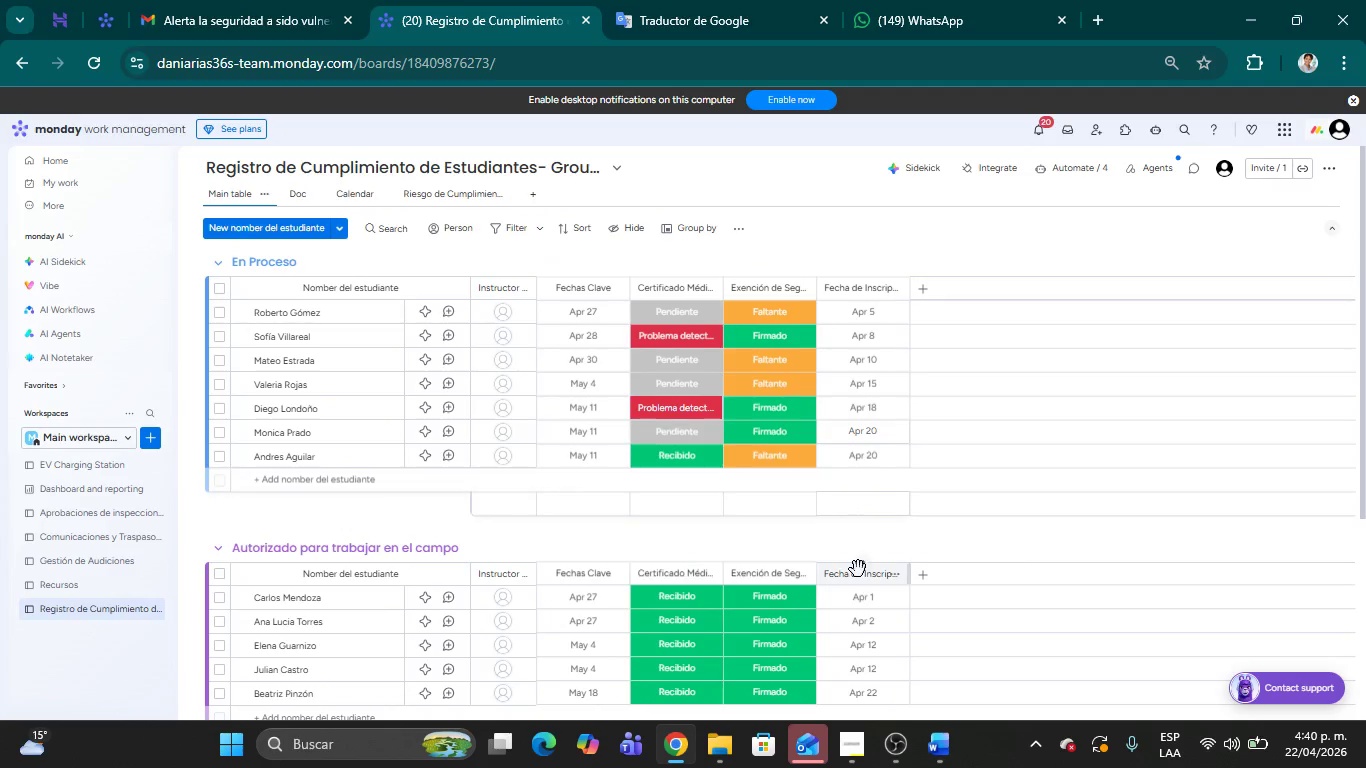 
mouse_move([897, 727])
 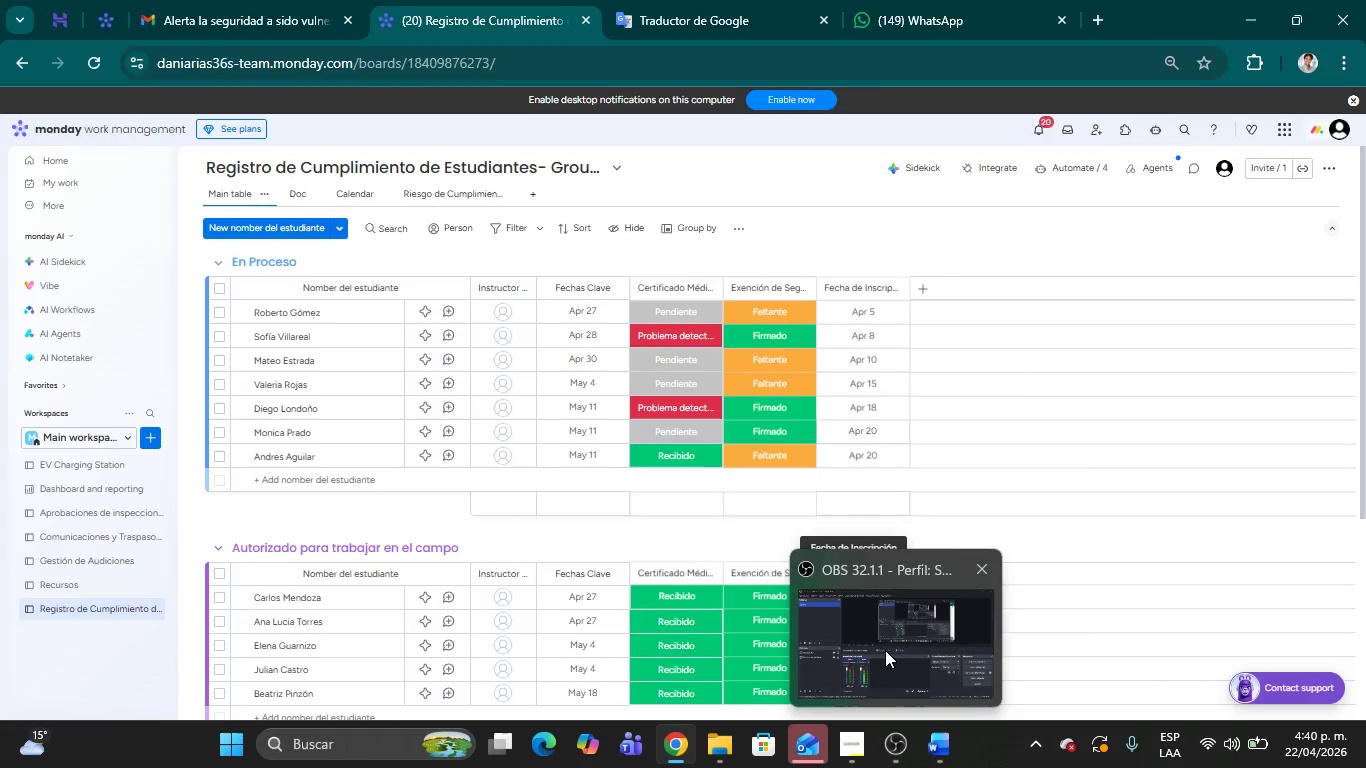 
left_click([885, 650])
 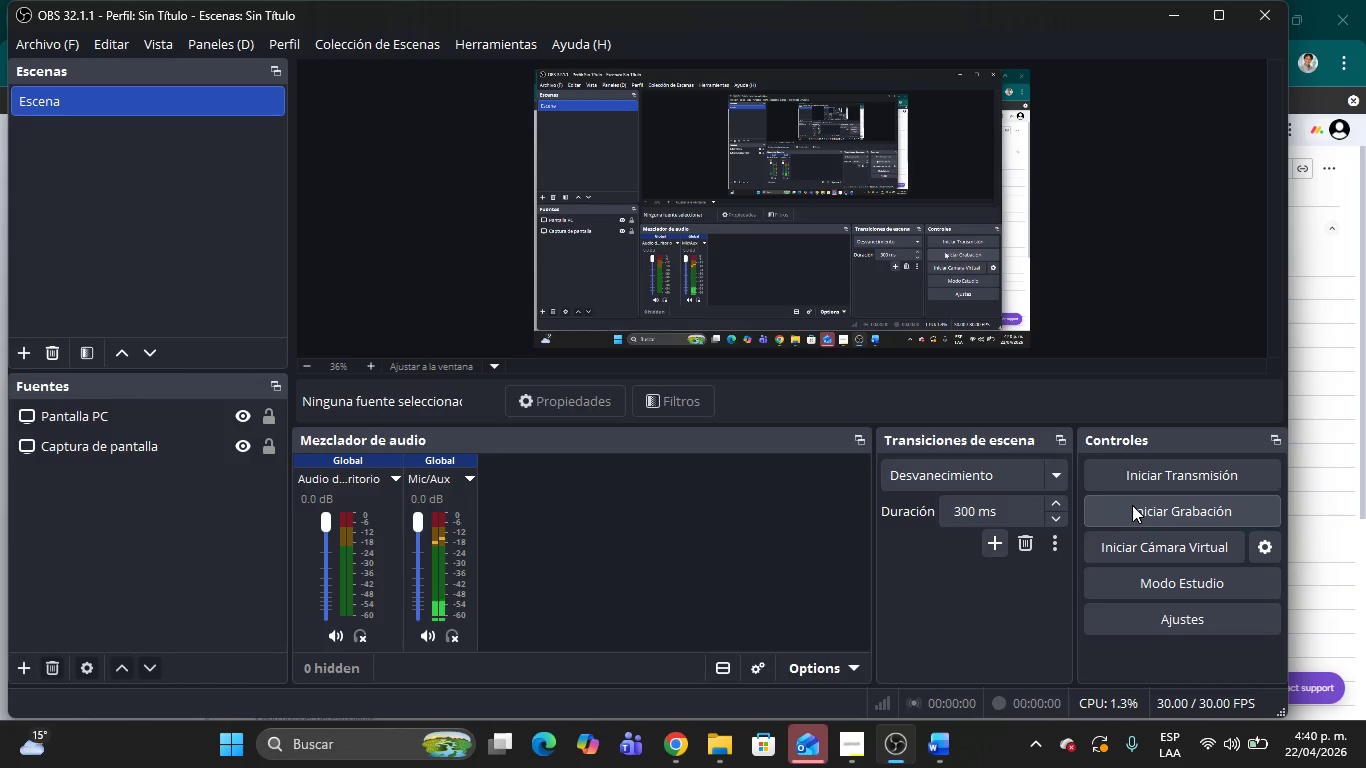 
left_click([1132, 505])
 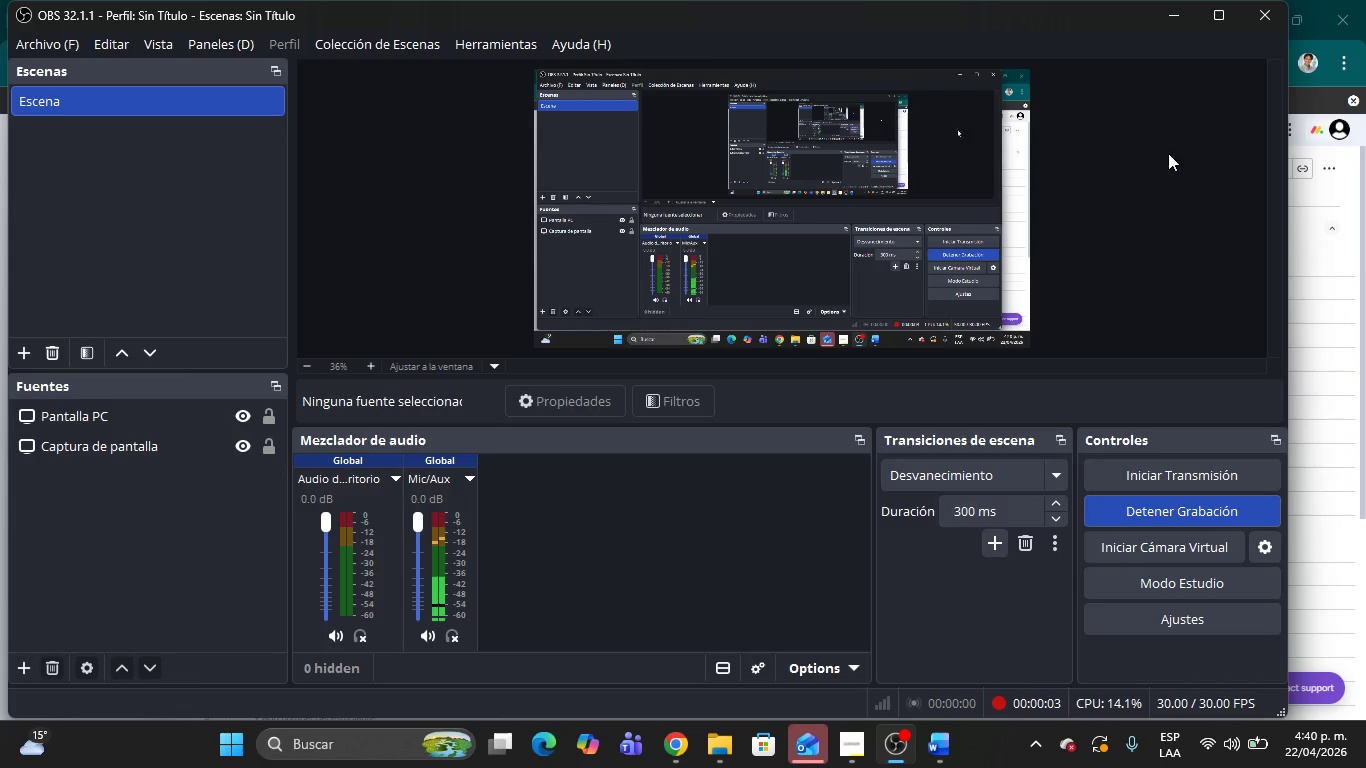 
left_click([1175, 10])
 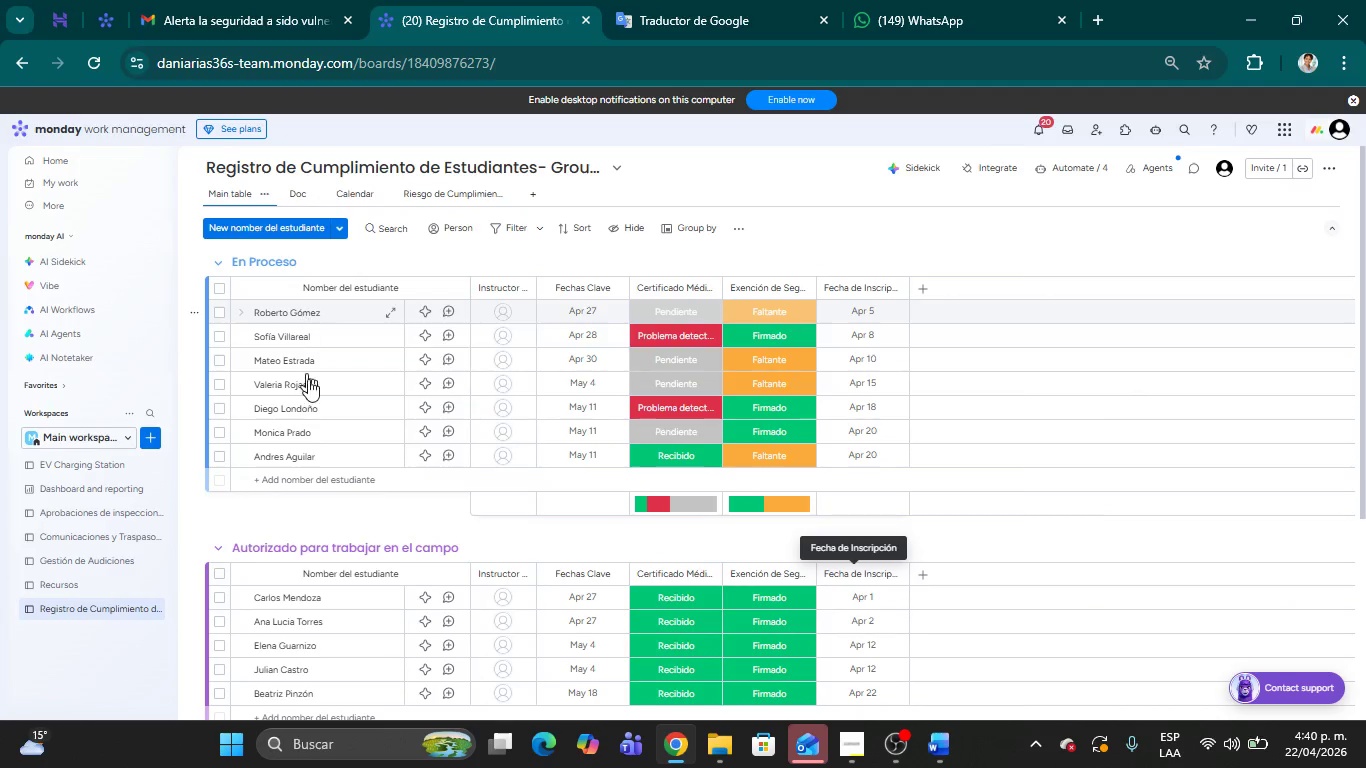 
left_click([274, 262])
 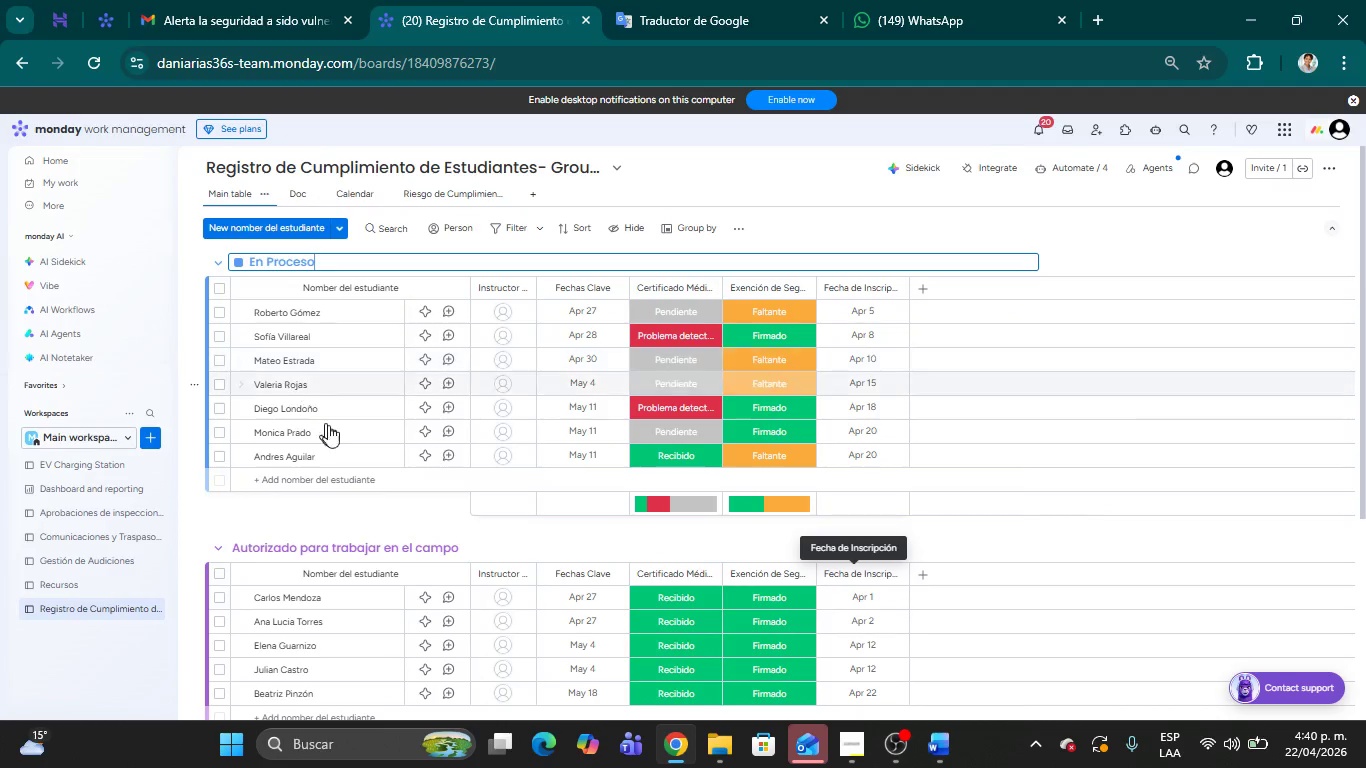 
scroll: coordinate [346, 443], scroll_direction: down, amount: 1.0
 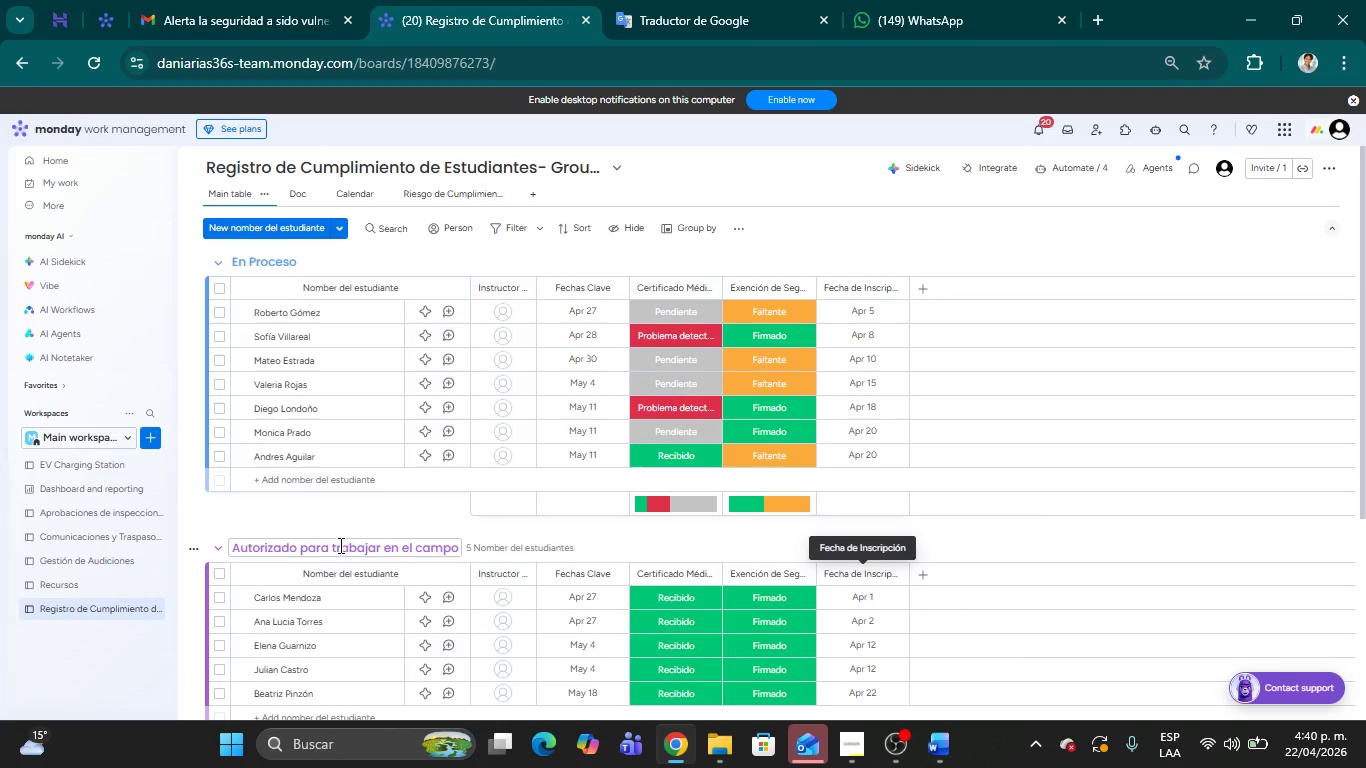 
left_click([339, 545])
 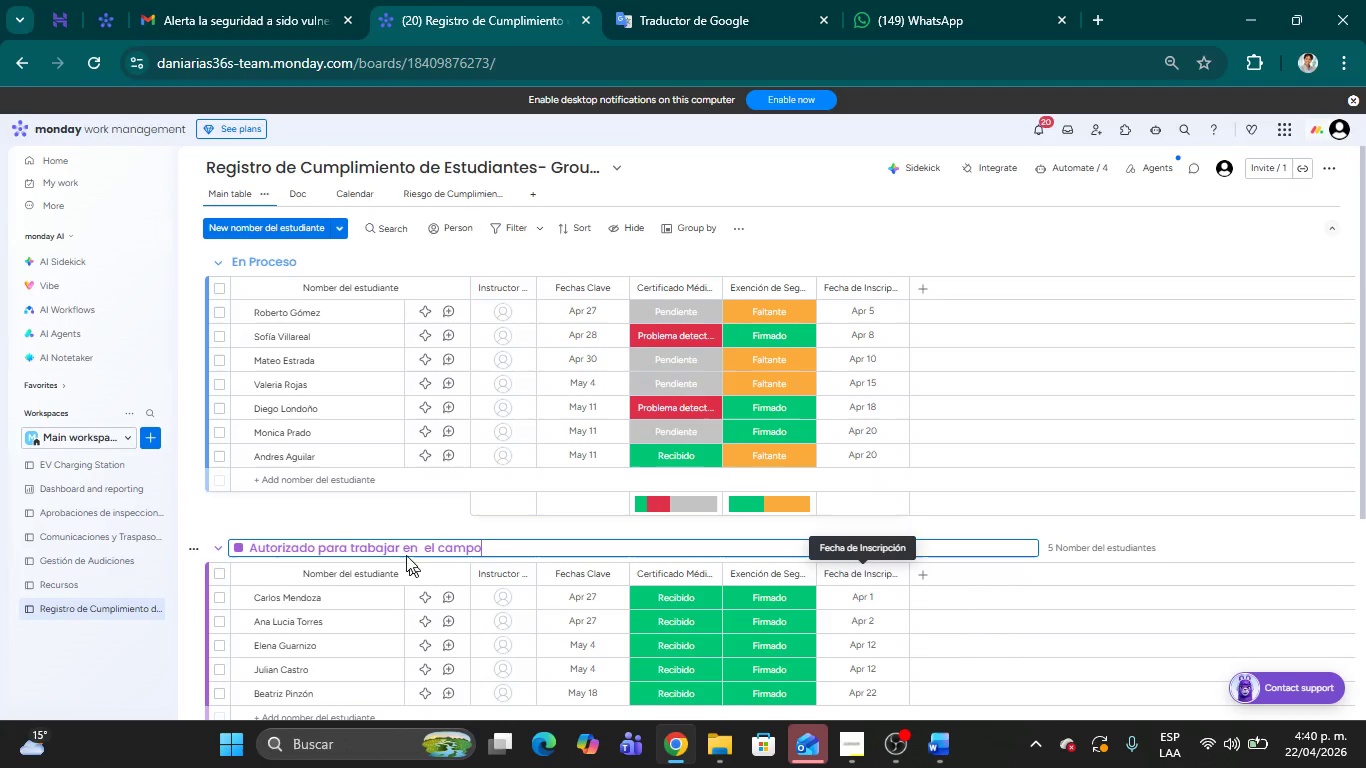 
scroll: coordinate [390, 517], scroll_direction: down, amount: 5.0
 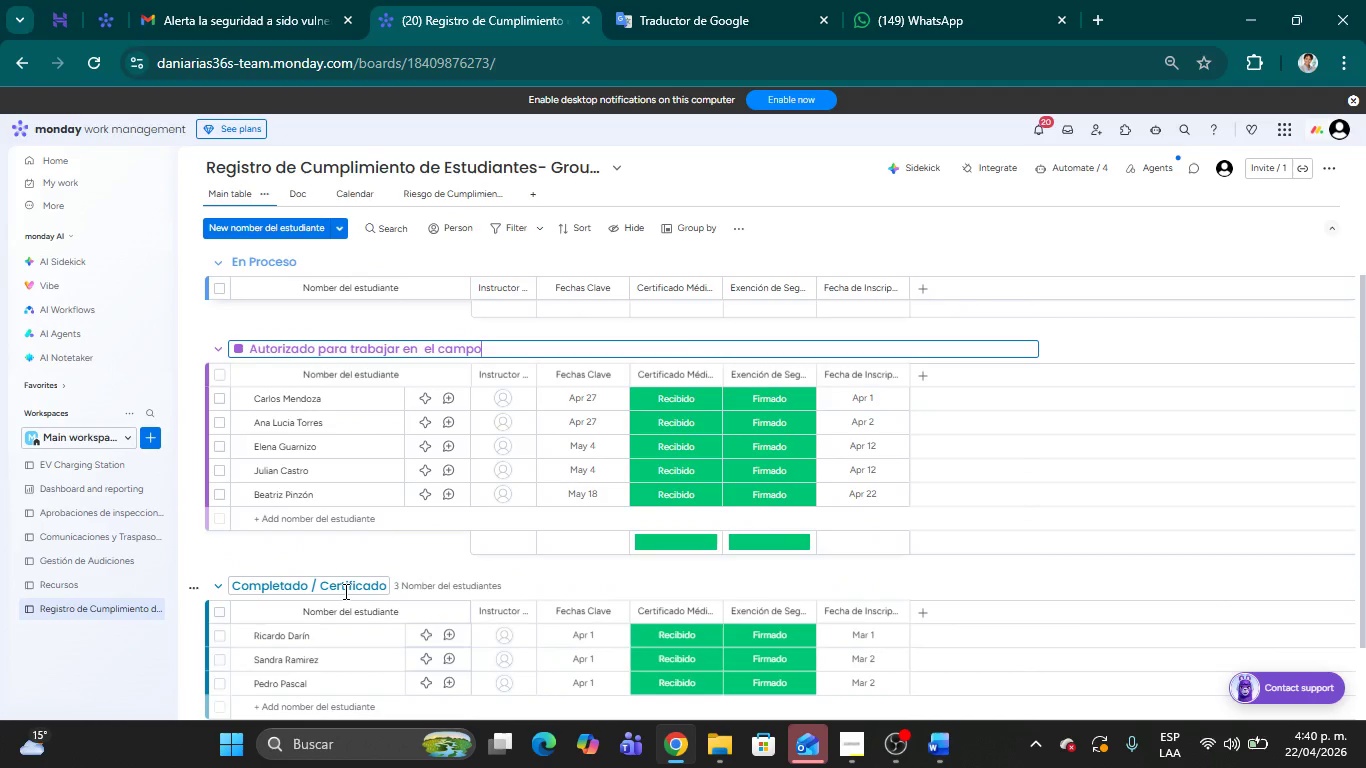 
left_click([344, 590])
 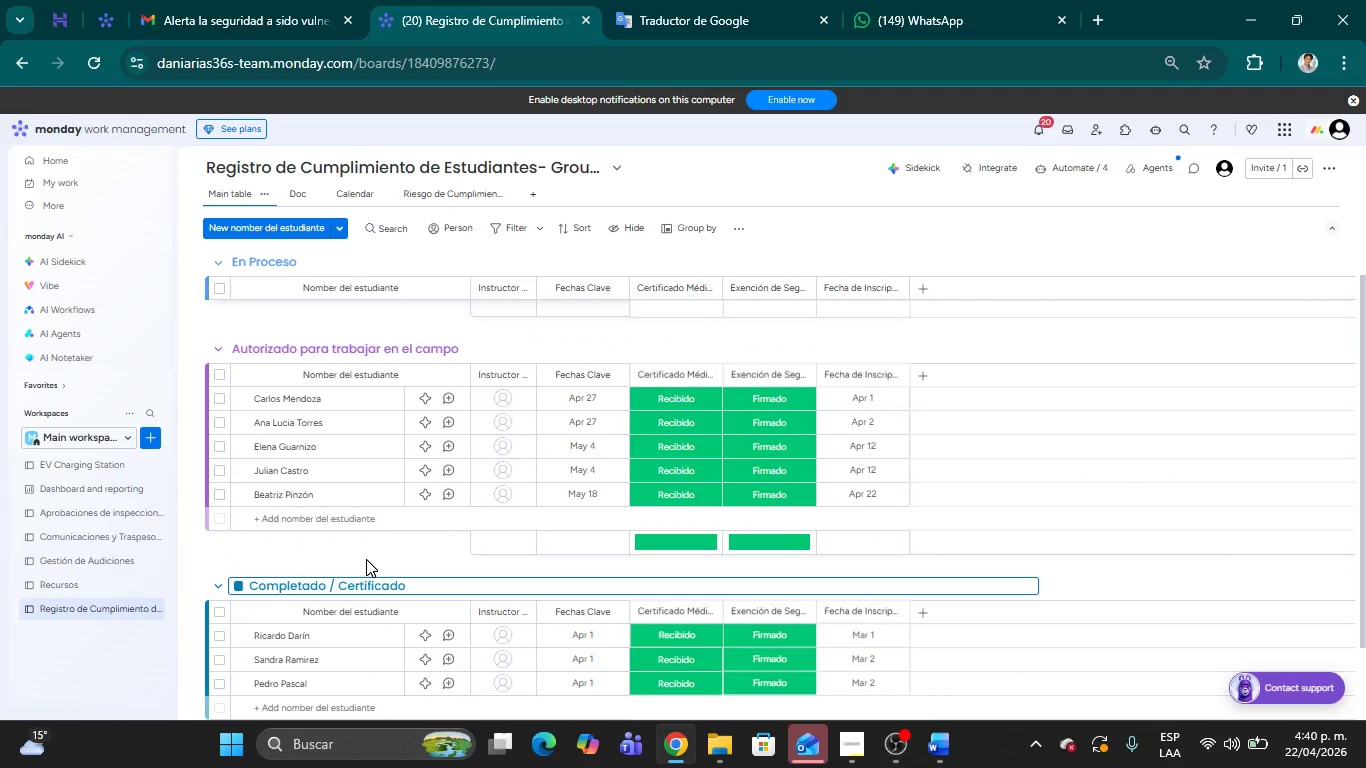 
left_click([366, 559])
 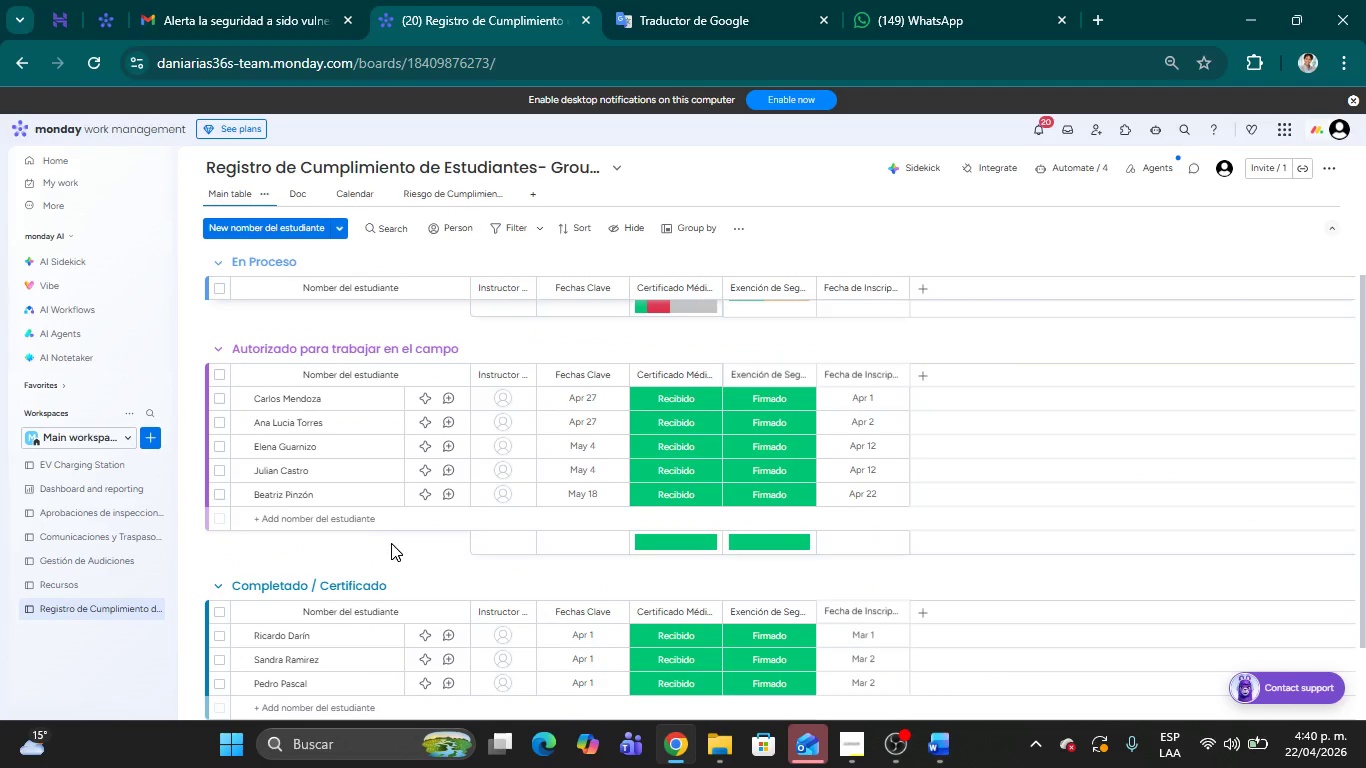 
scroll: coordinate [392, 543], scroll_direction: down, amount: 1.0
 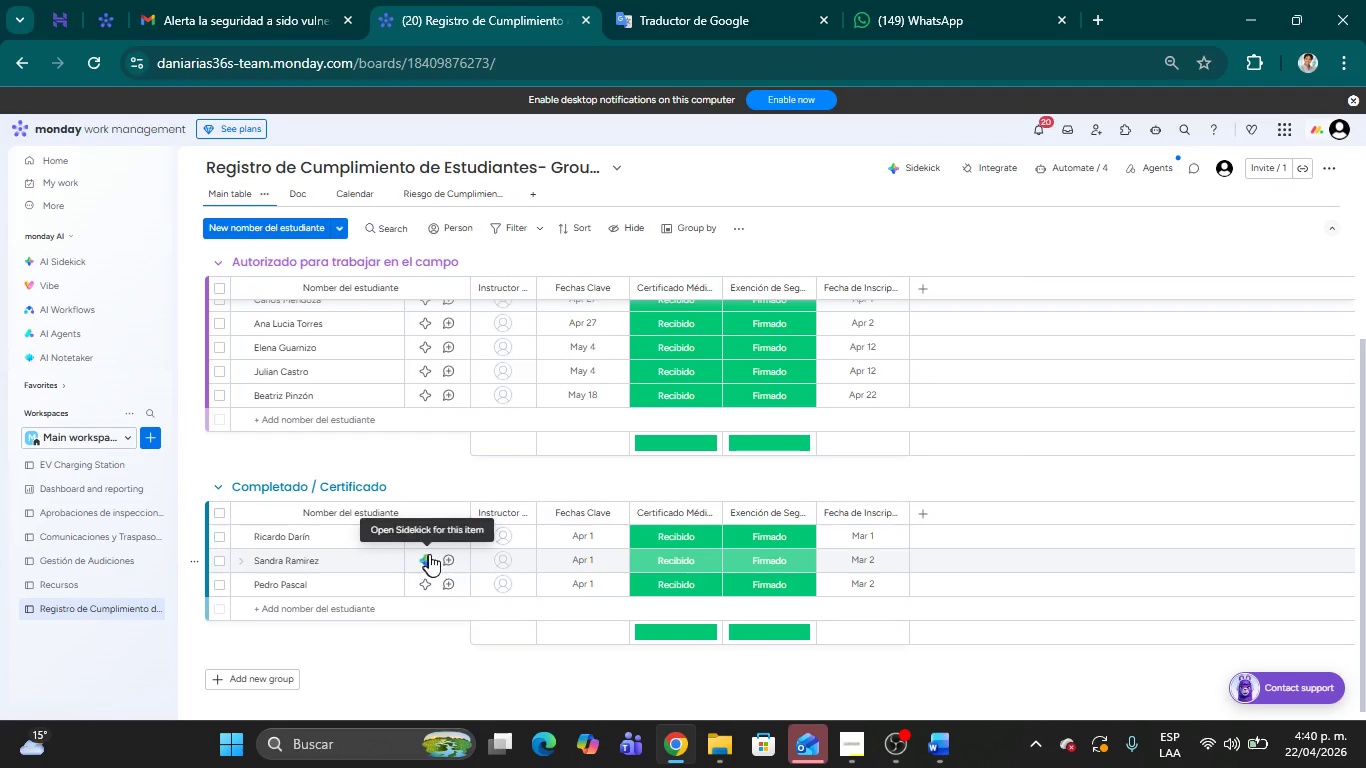 
scroll: coordinate [427, 547], scroll_direction: up, amount: 6.0
 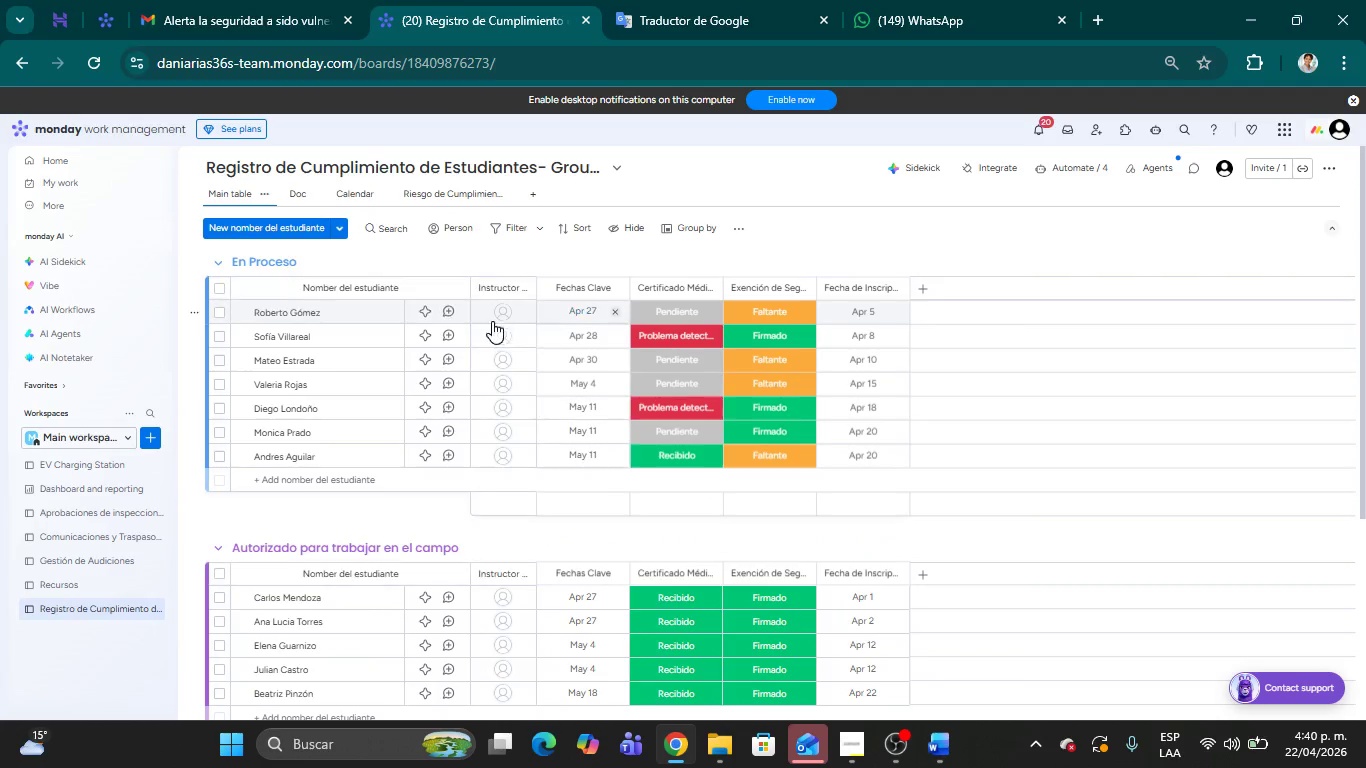 
left_click([505, 313])
 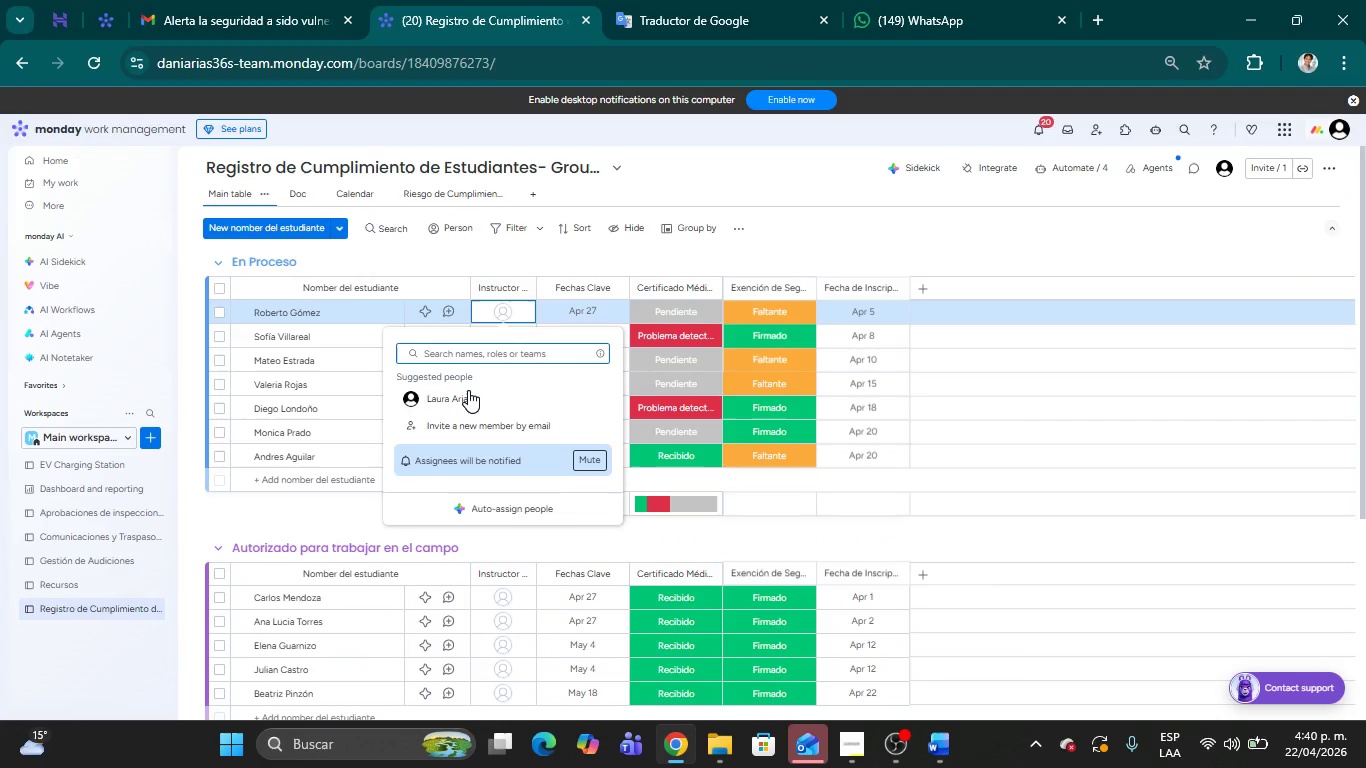 
left_click([455, 398])
 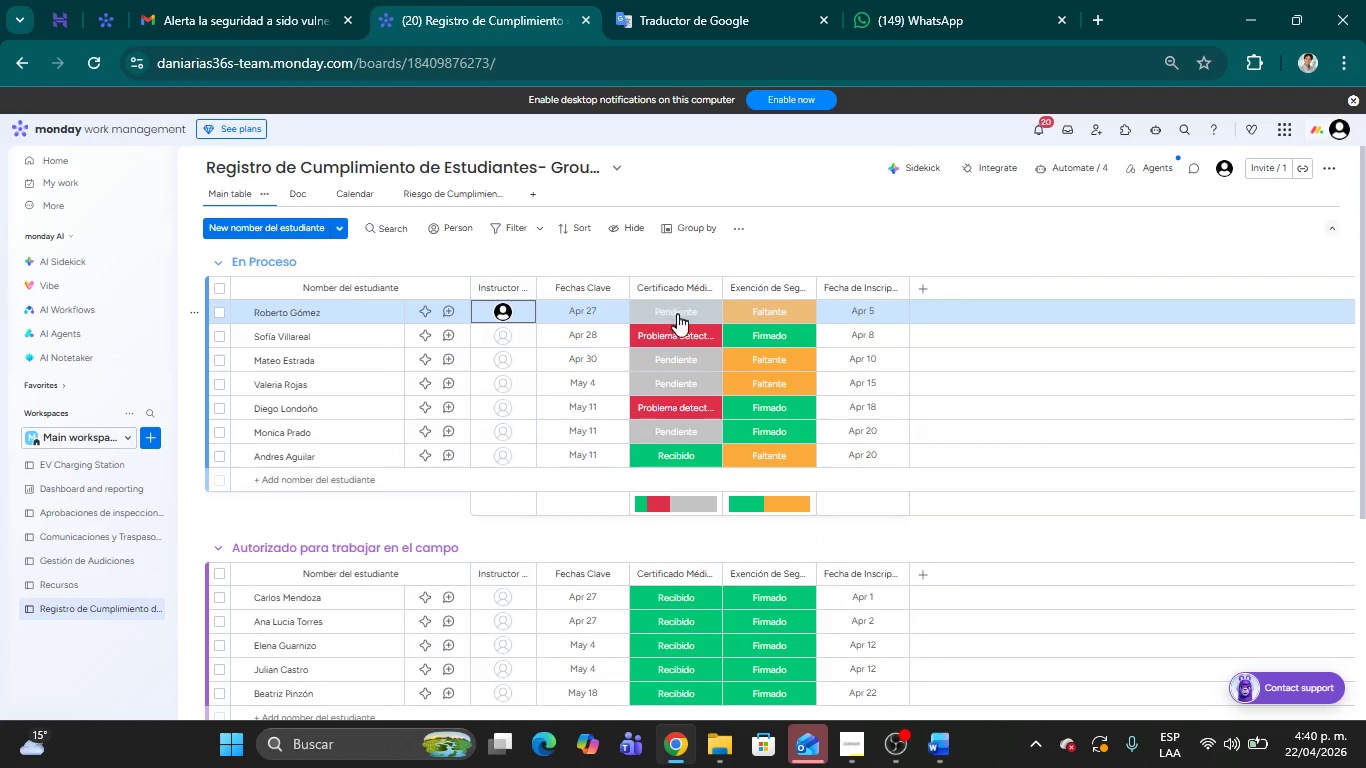 
left_click([578, 306])
 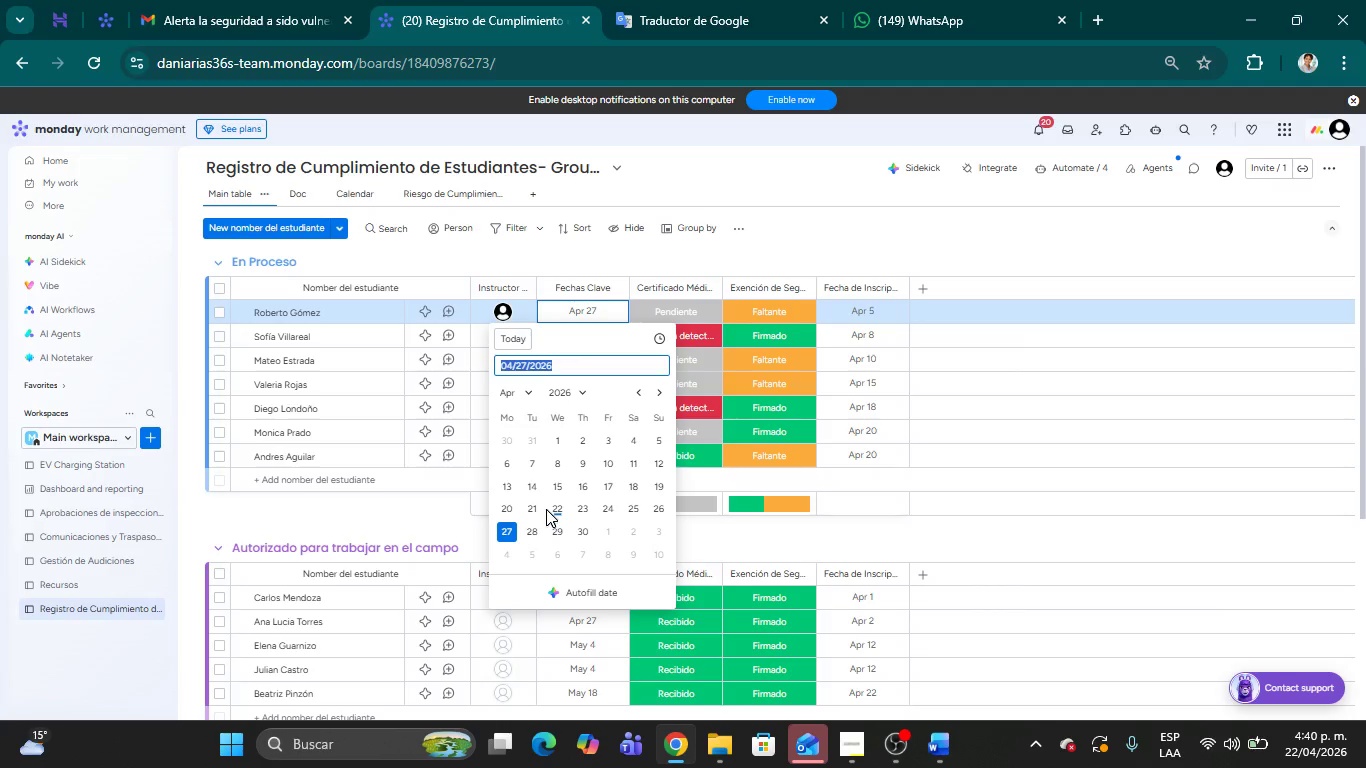 
left_click([560, 514])
 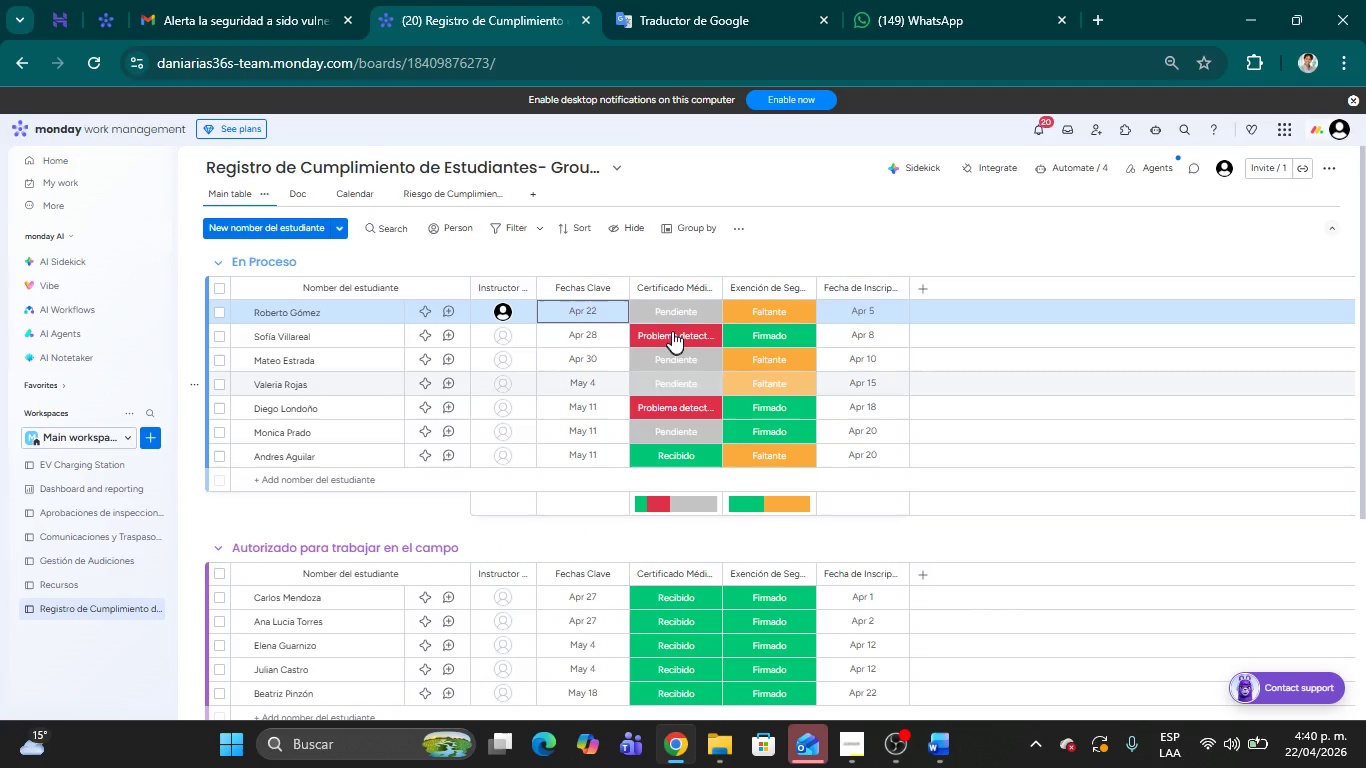 
left_click([679, 305])
 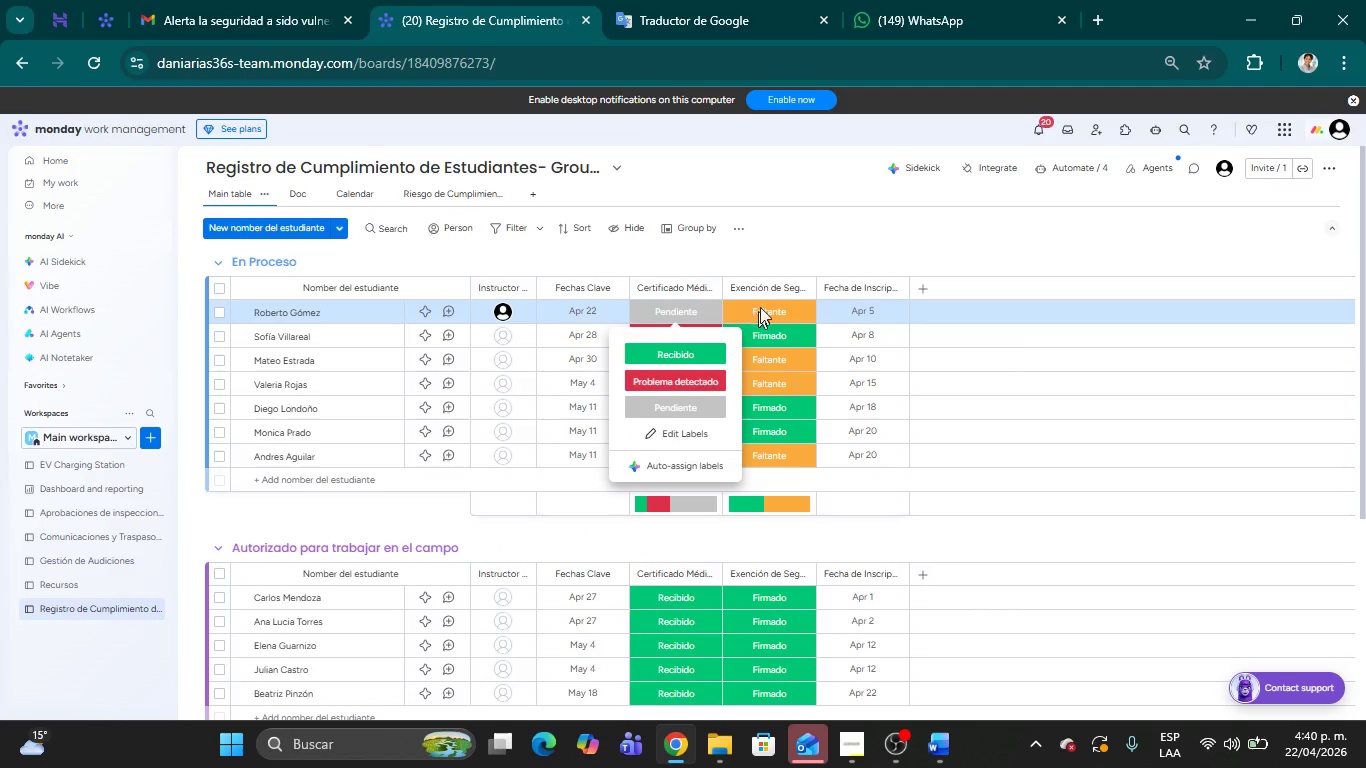 
left_click([764, 306])
 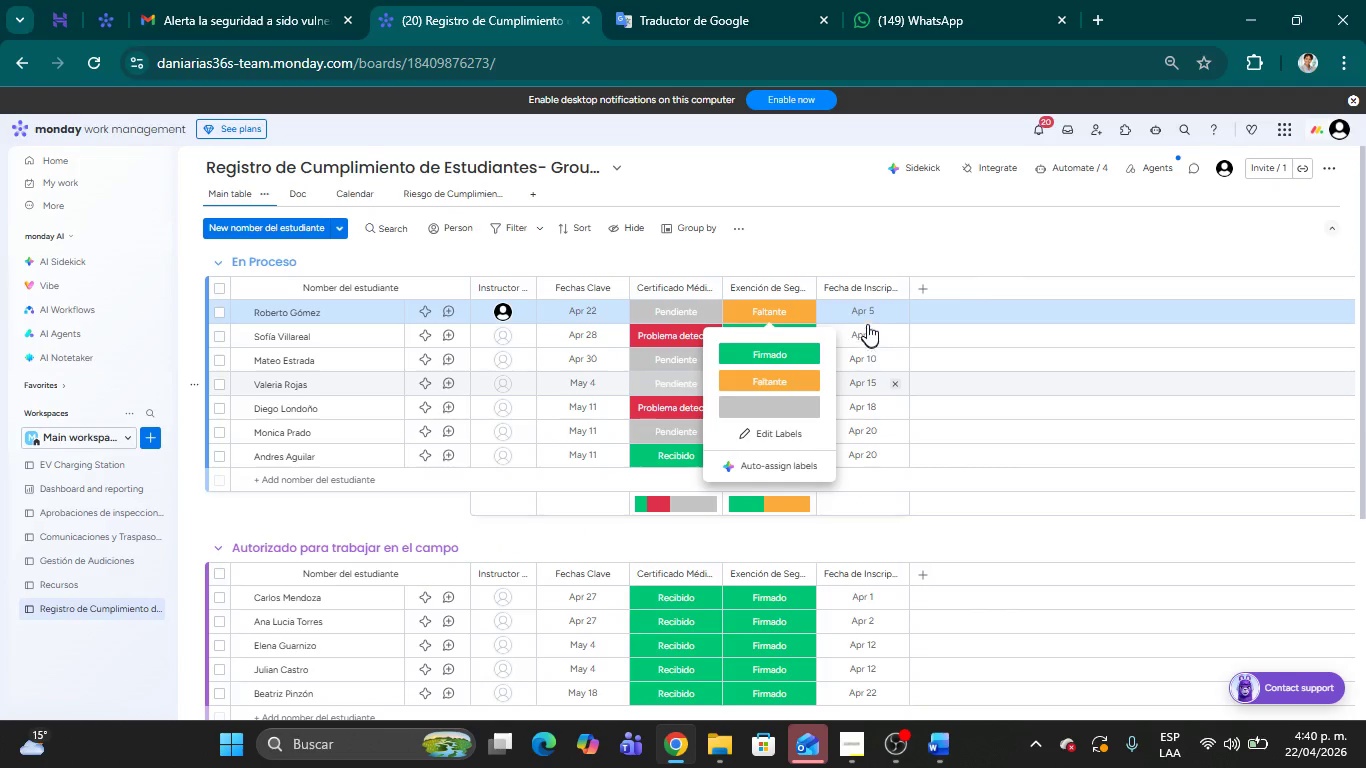 
left_click([867, 313])
 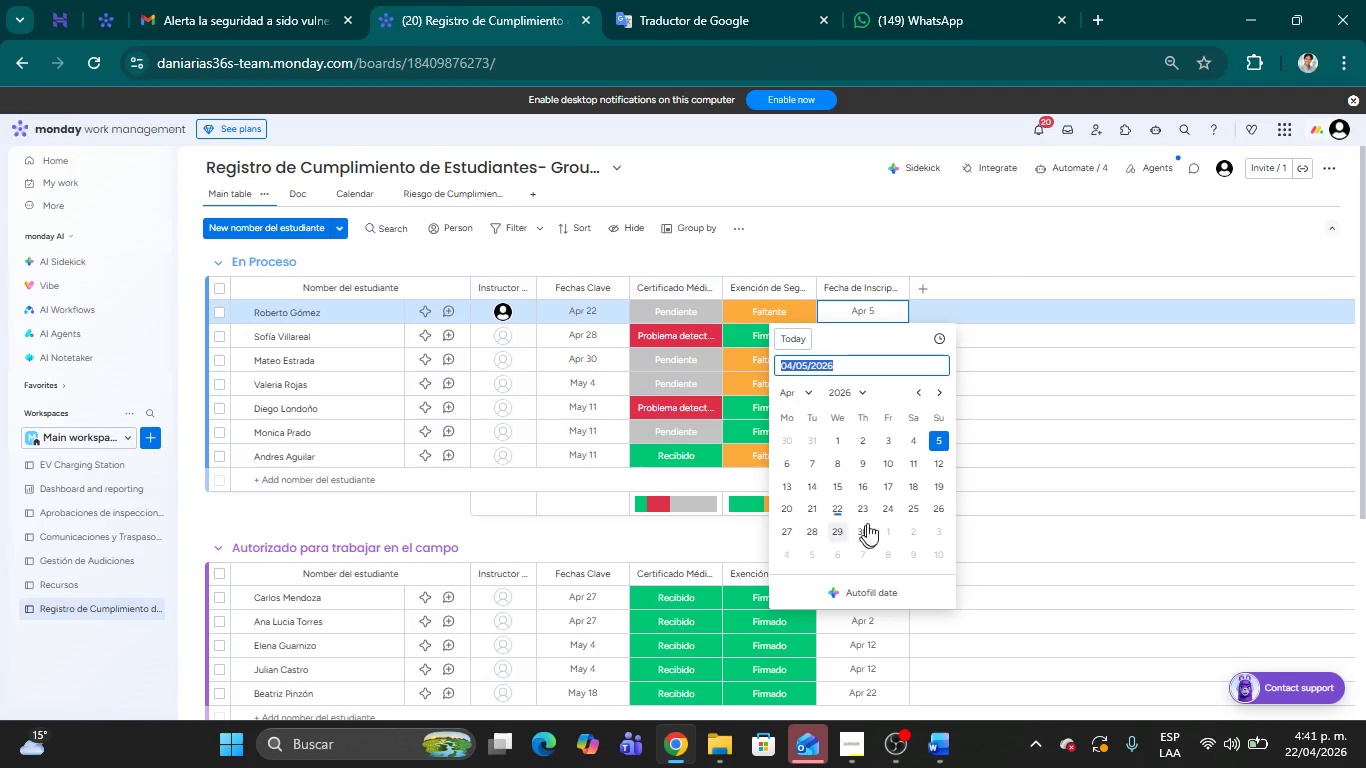 
left_click([836, 511])
 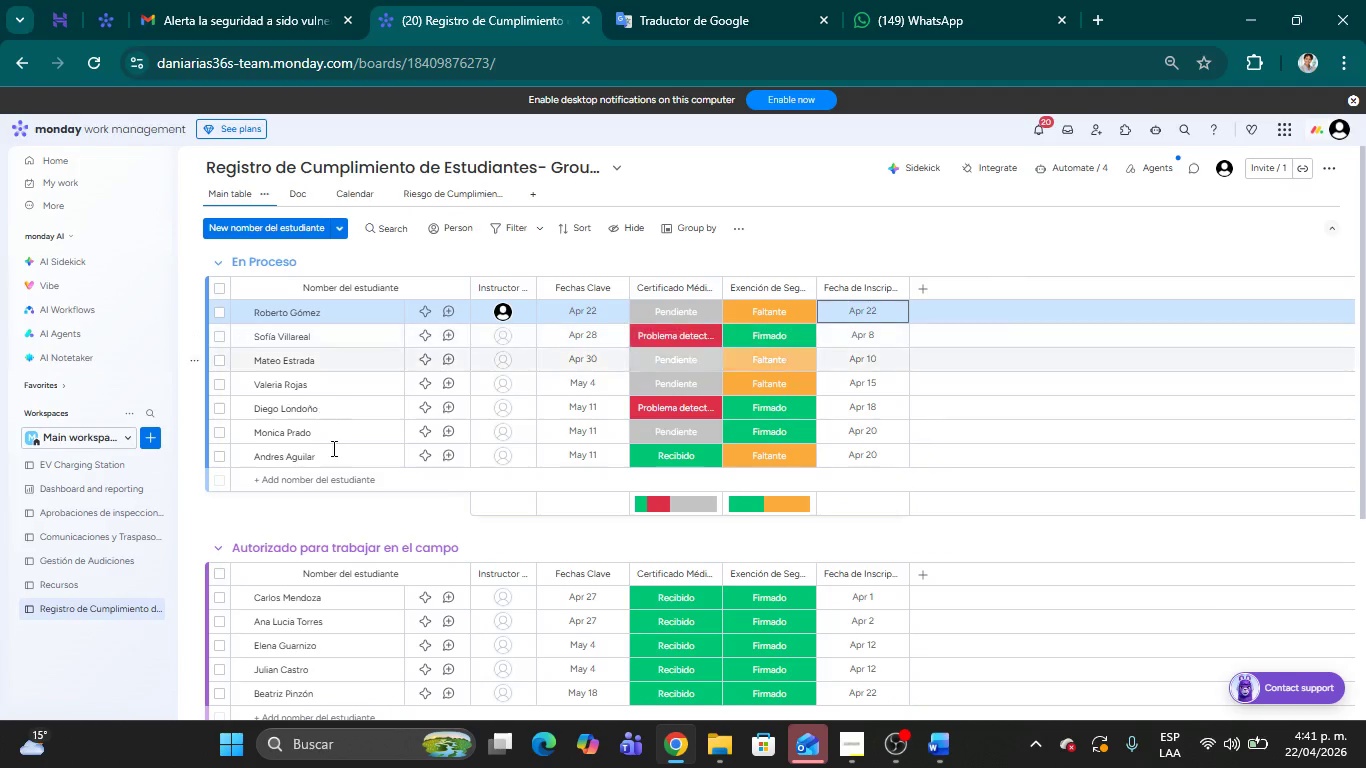 
left_click([319, 513])
 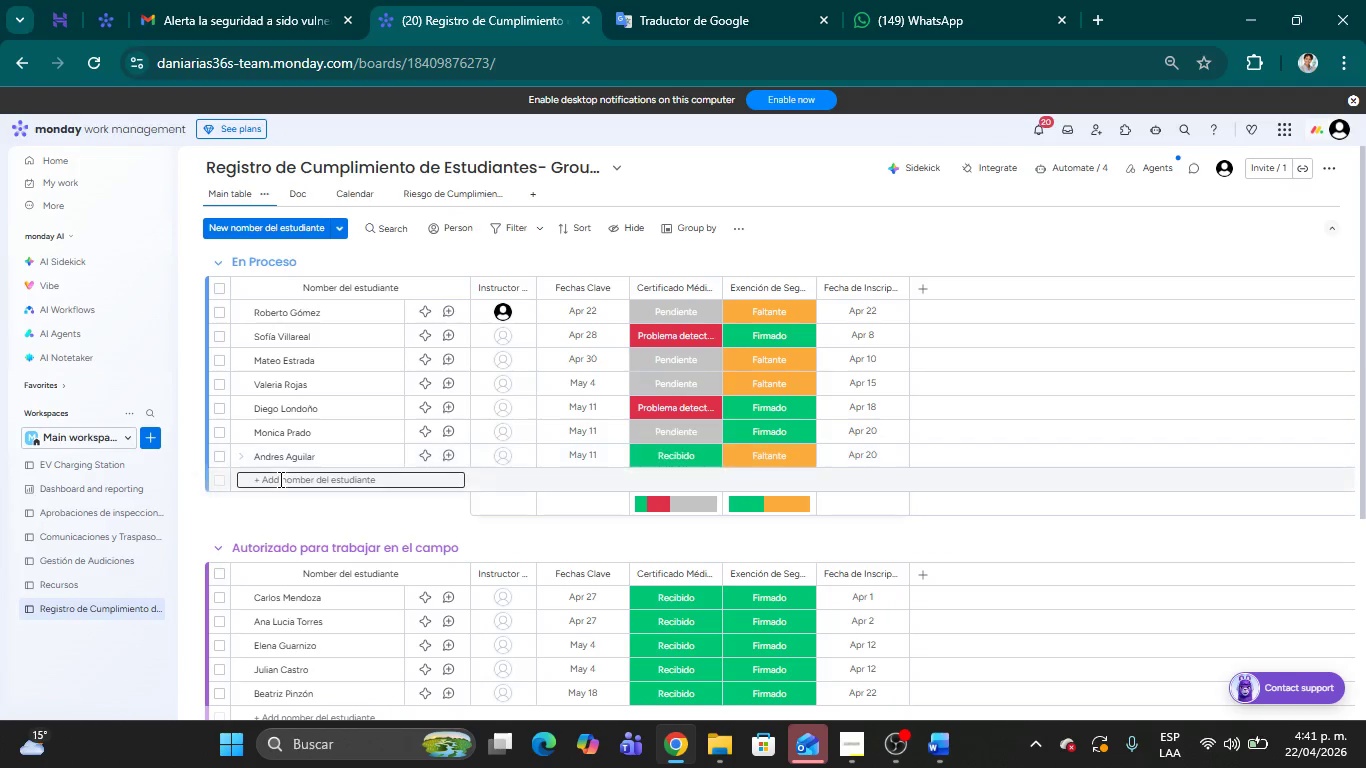 
left_click([281, 481])
 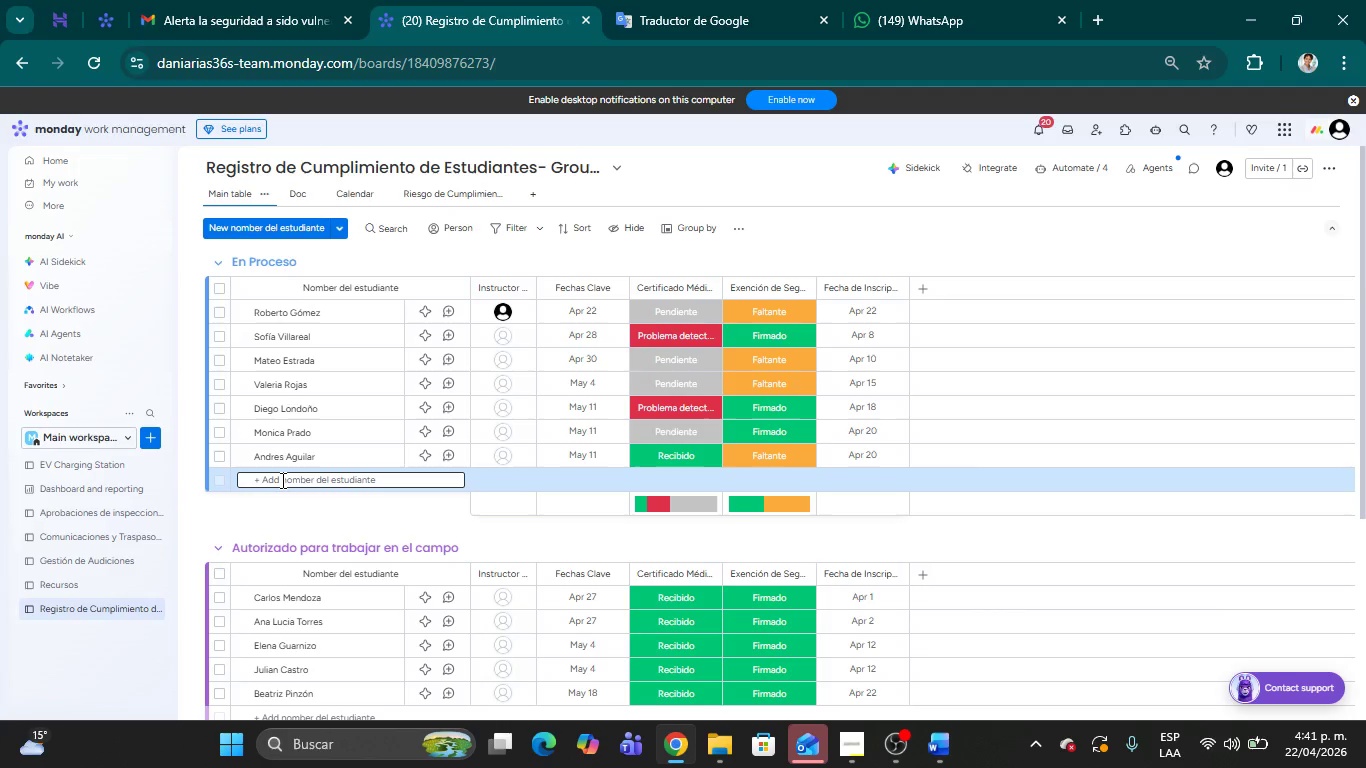 
type(Mariana Reyes)
 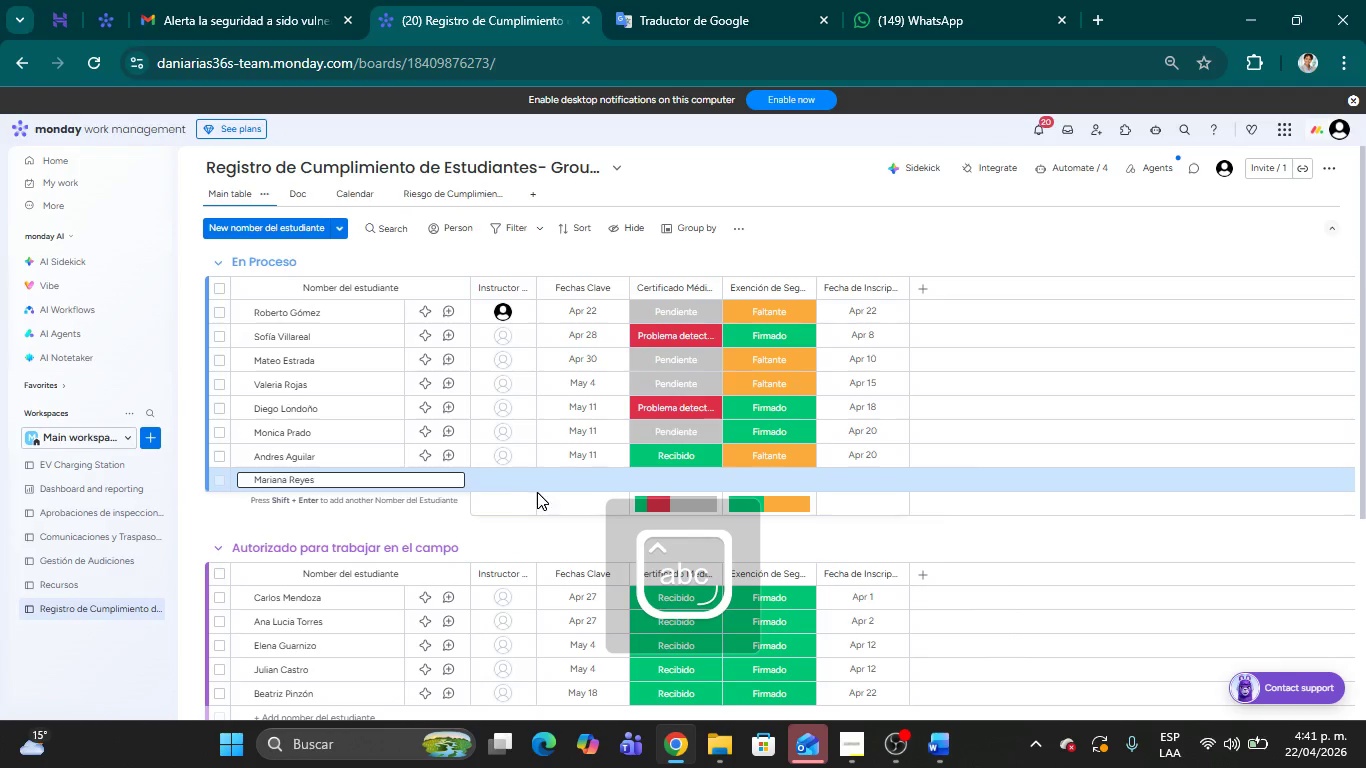 
mouse_move([509, 481])
 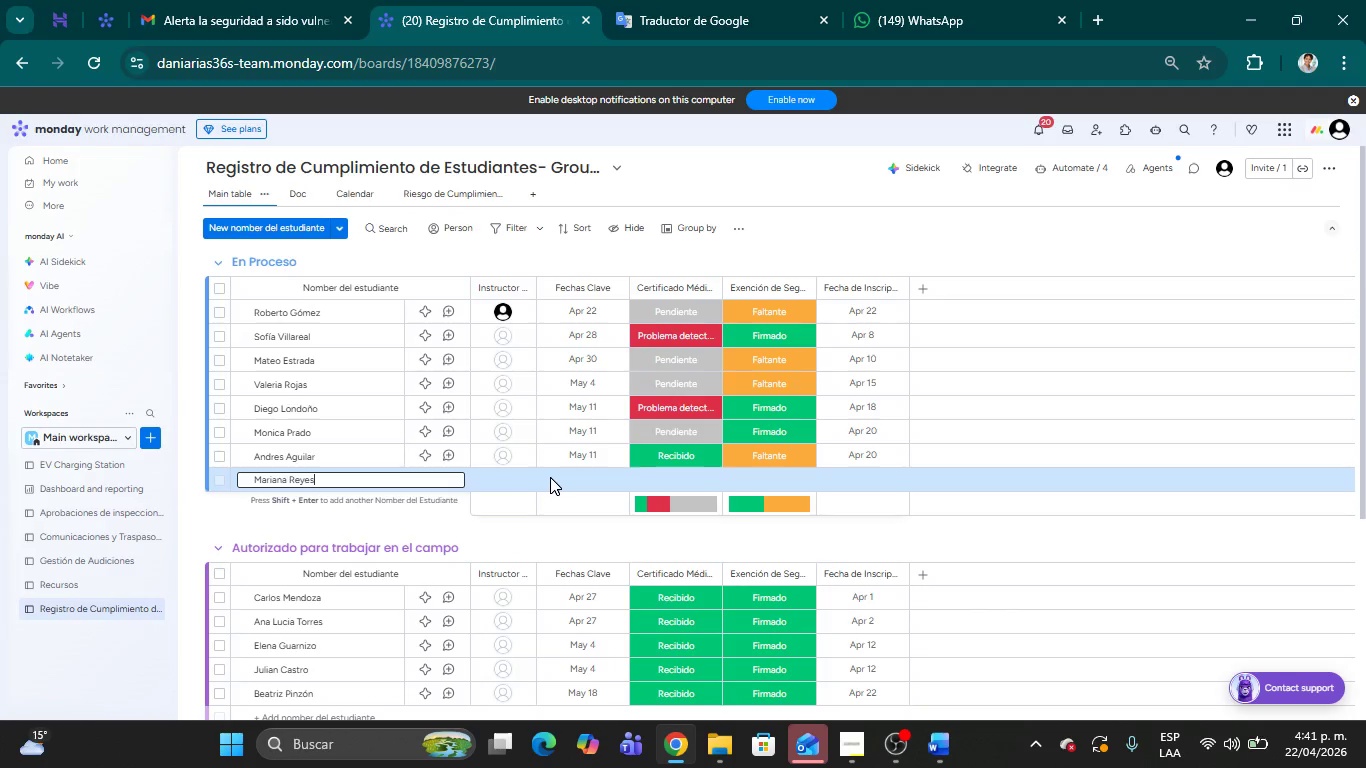 
left_click([550, 477])
 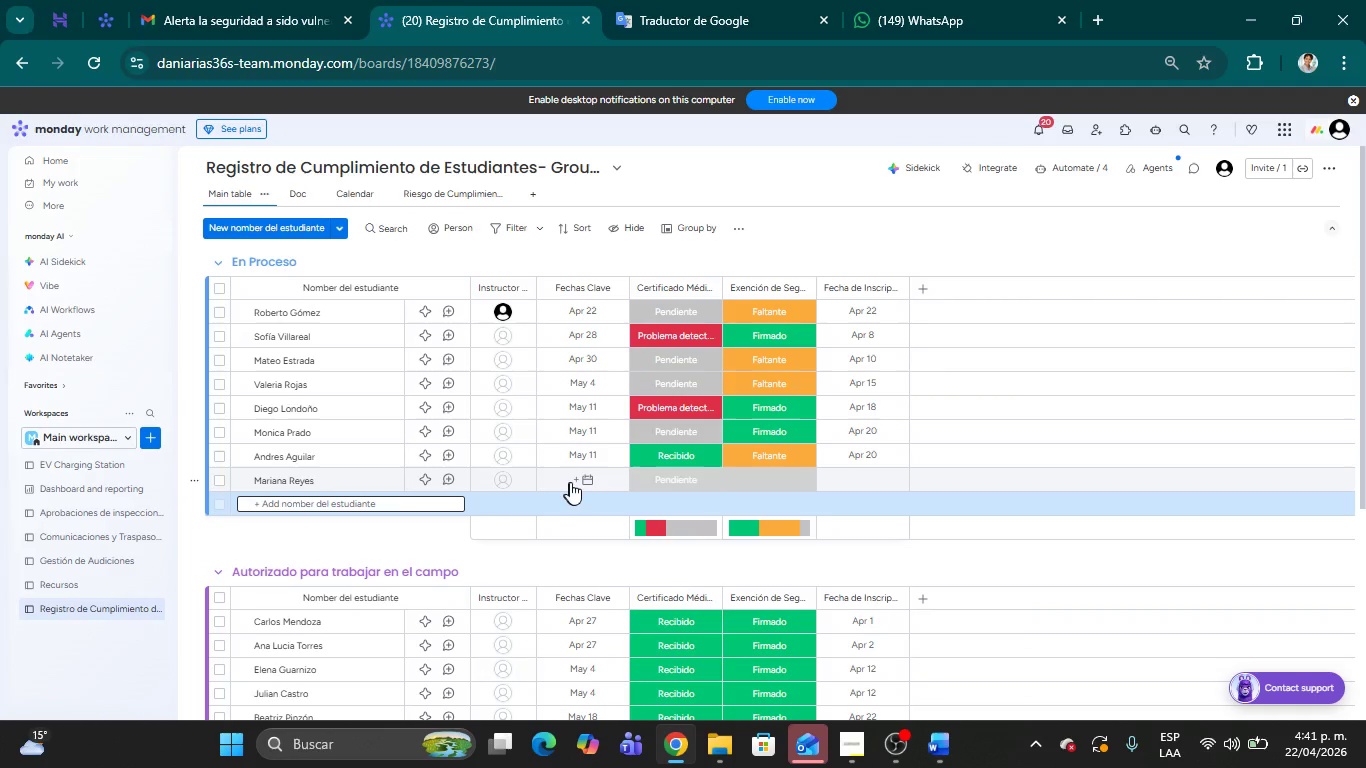 
left_click([580, 480])
 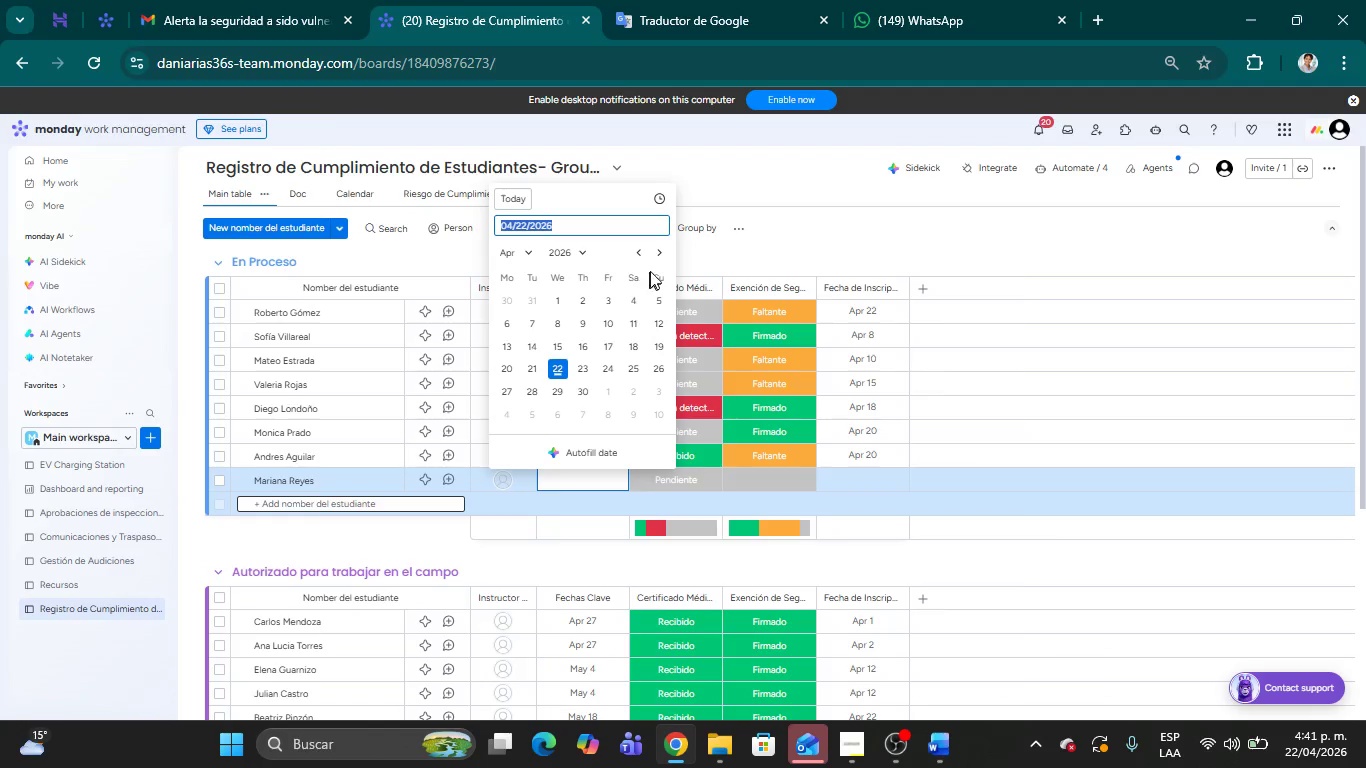 
left_click([660, 253])
 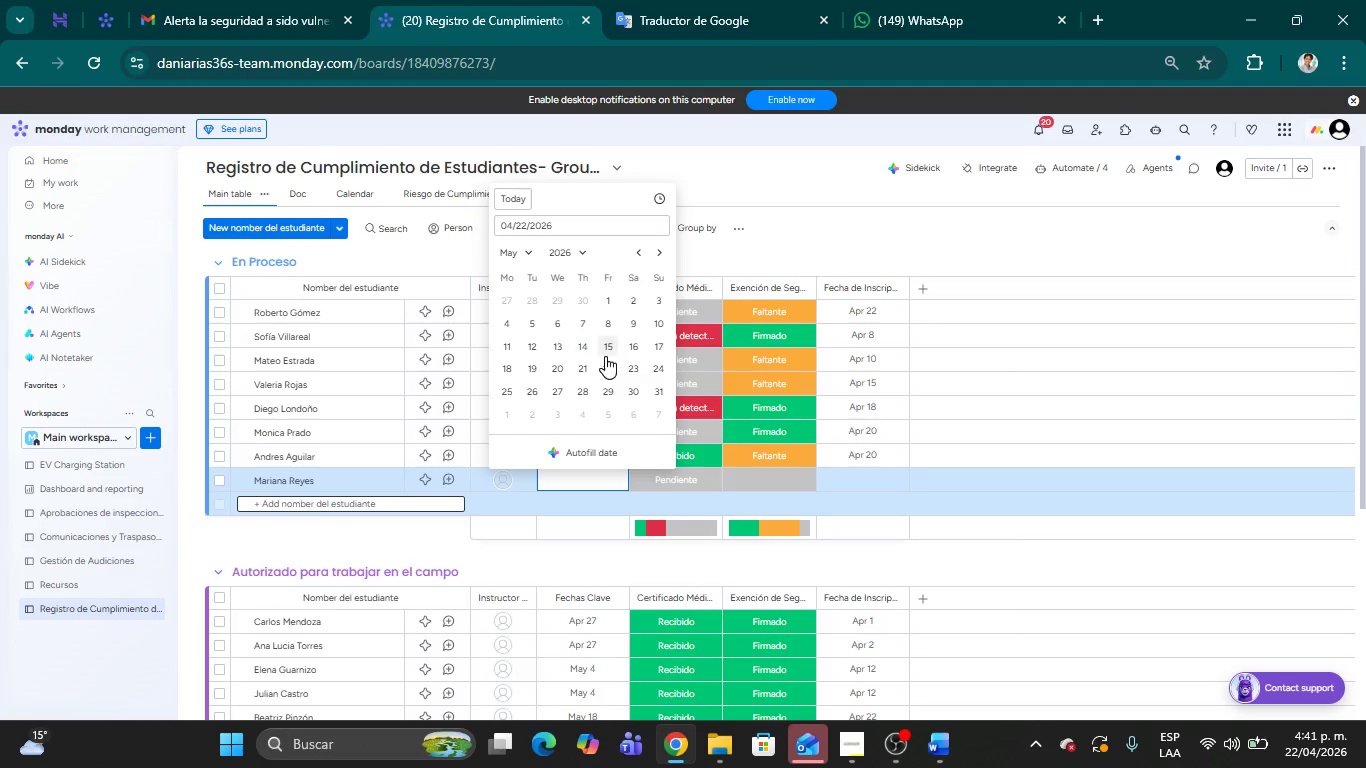 
left_click([613, 349])
 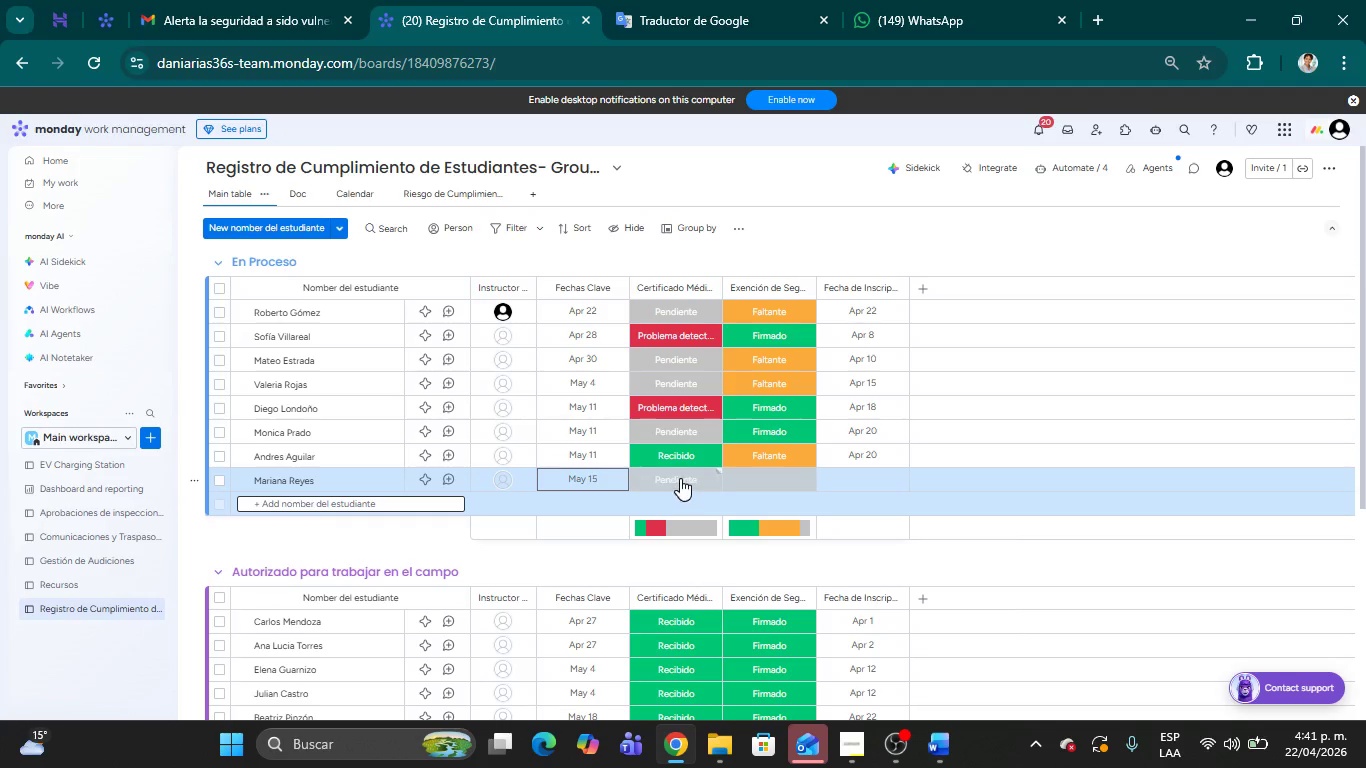 
left_click([742, 479])
 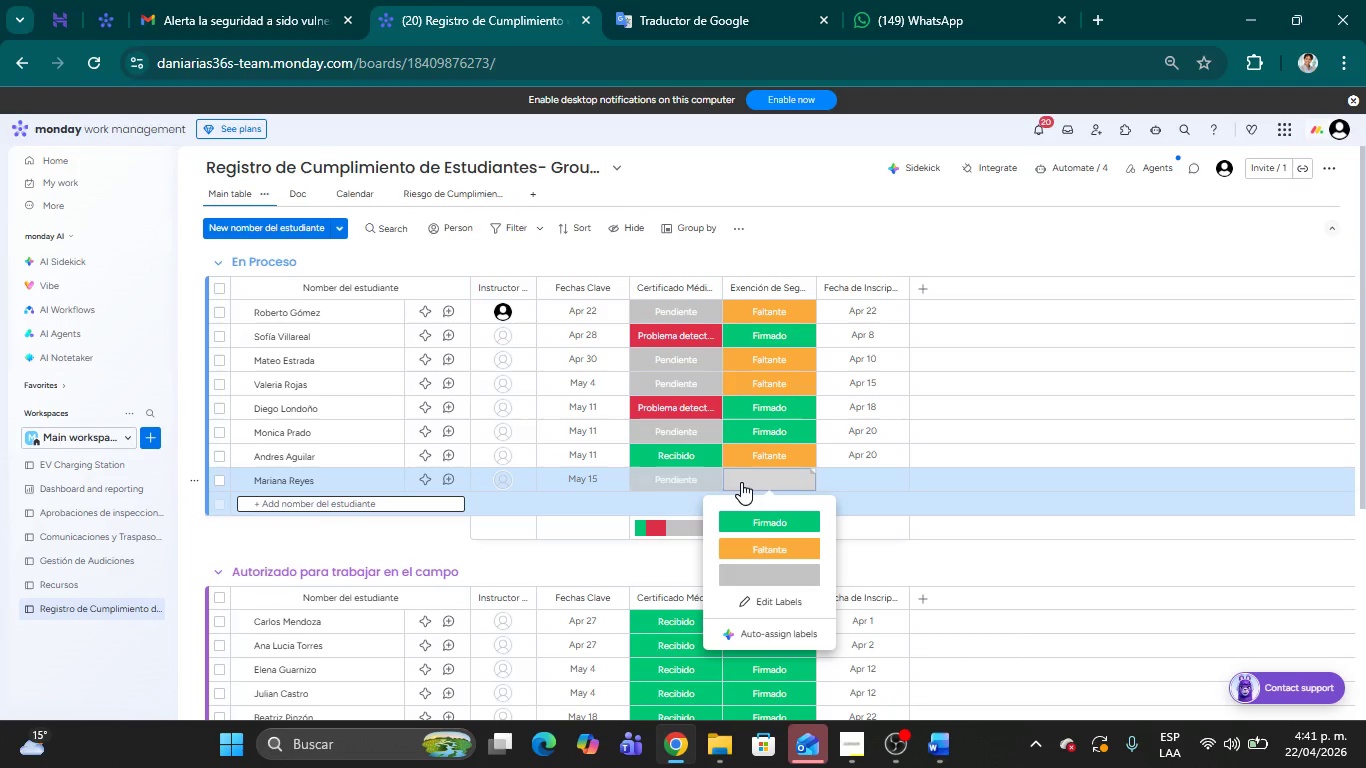 
left_click([761, 548])
 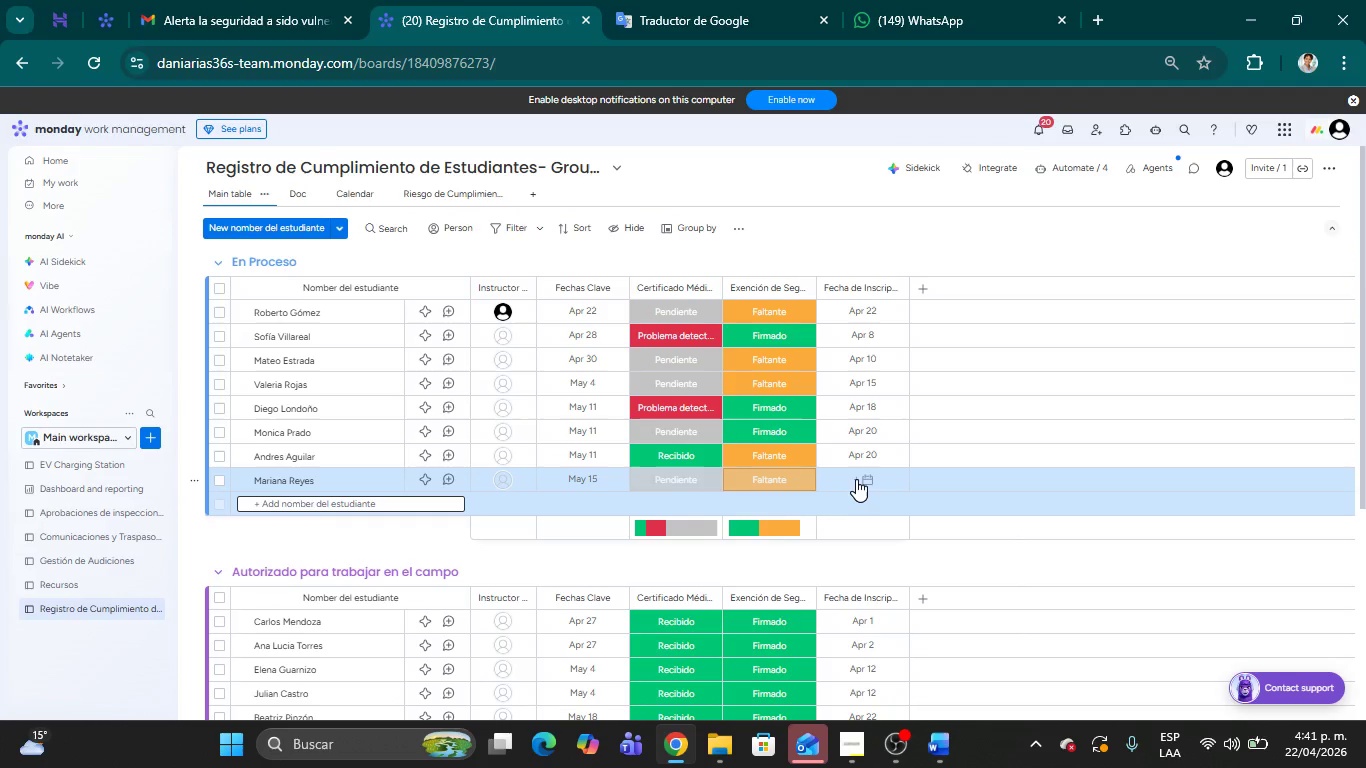 
left_click([856, 477])
 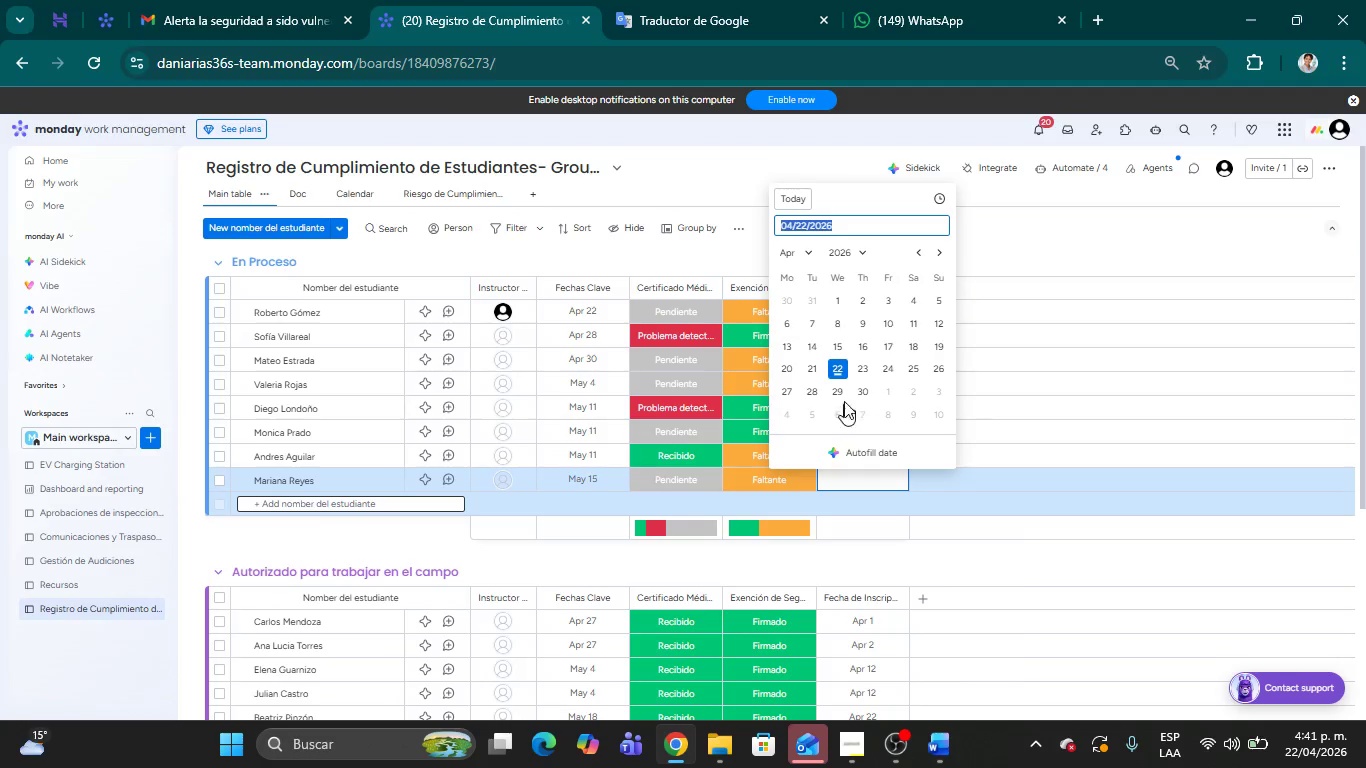 
left_click([839, 364])
 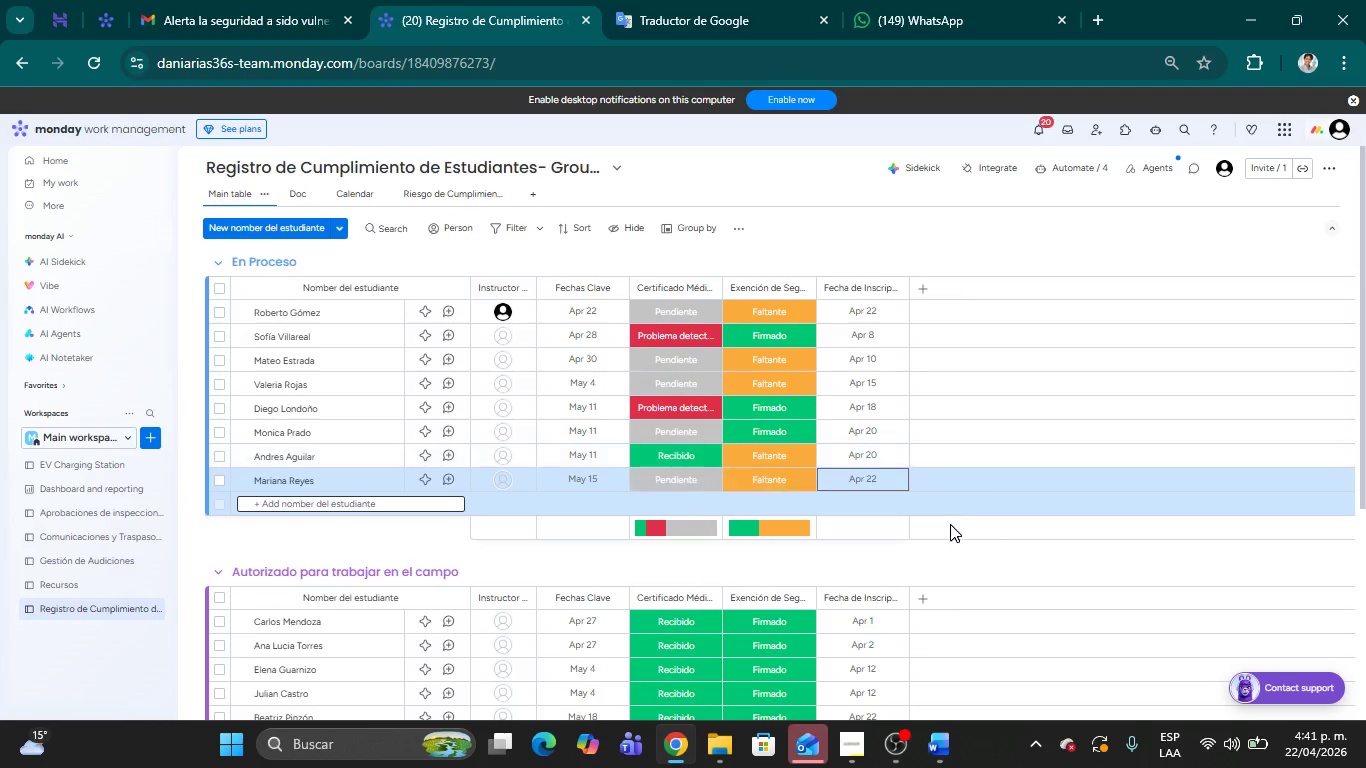 
left_click([824, 565])
 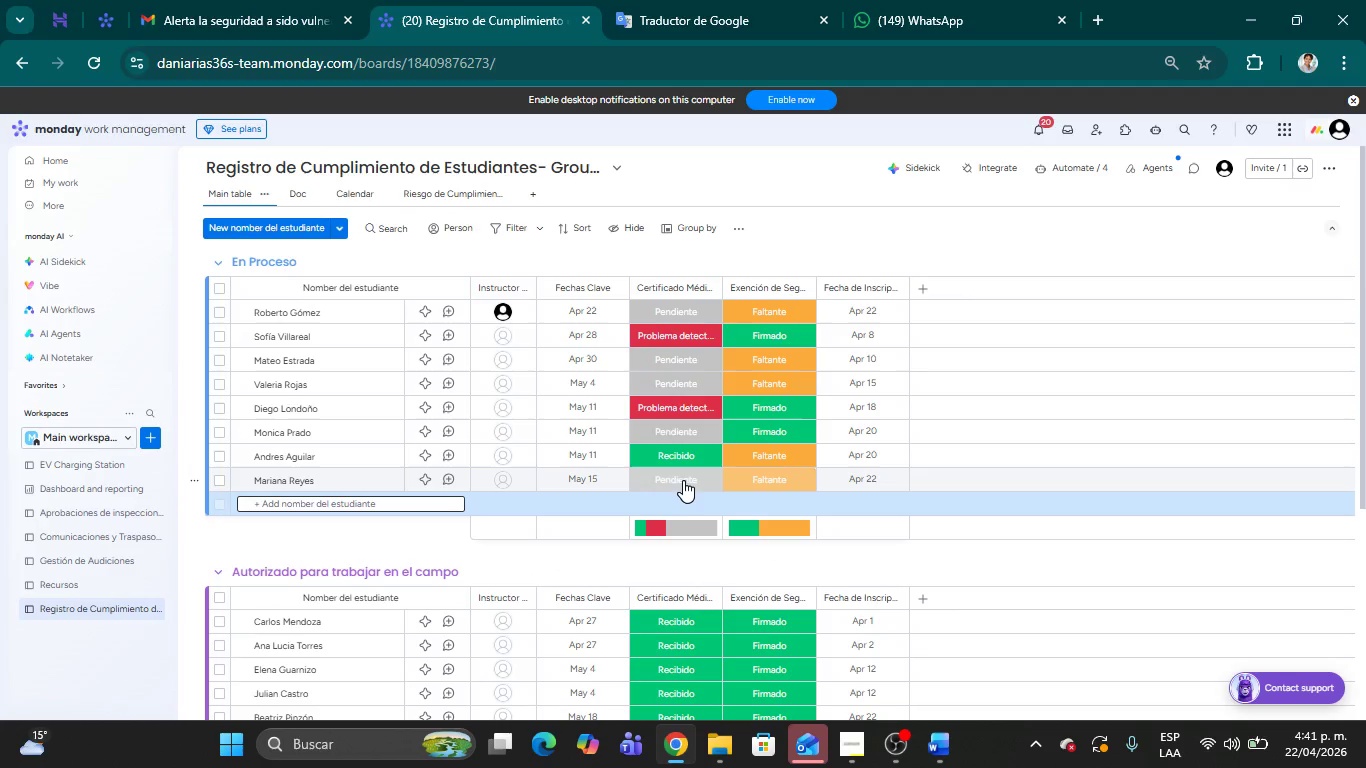 
left_click([680, 479])
 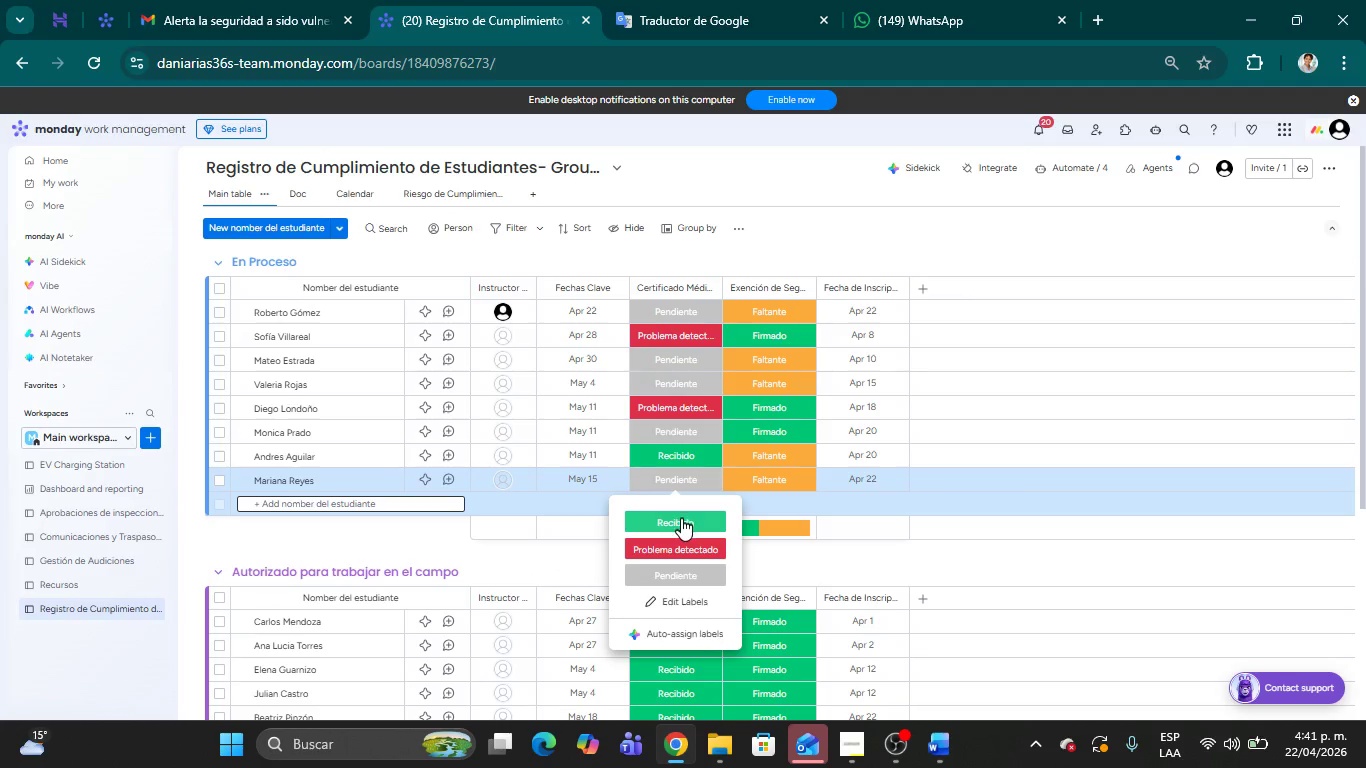 
left_click([681, 518])
 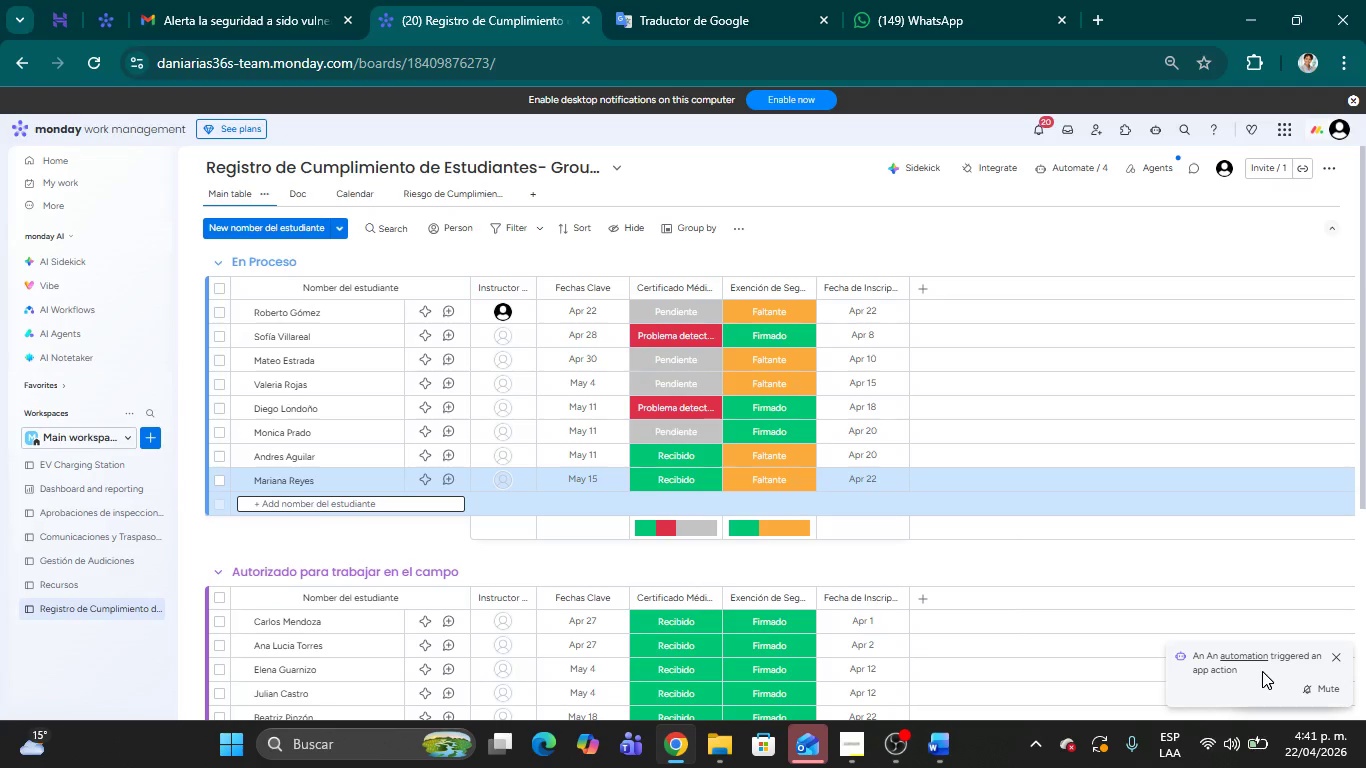 
wait(5.69)
 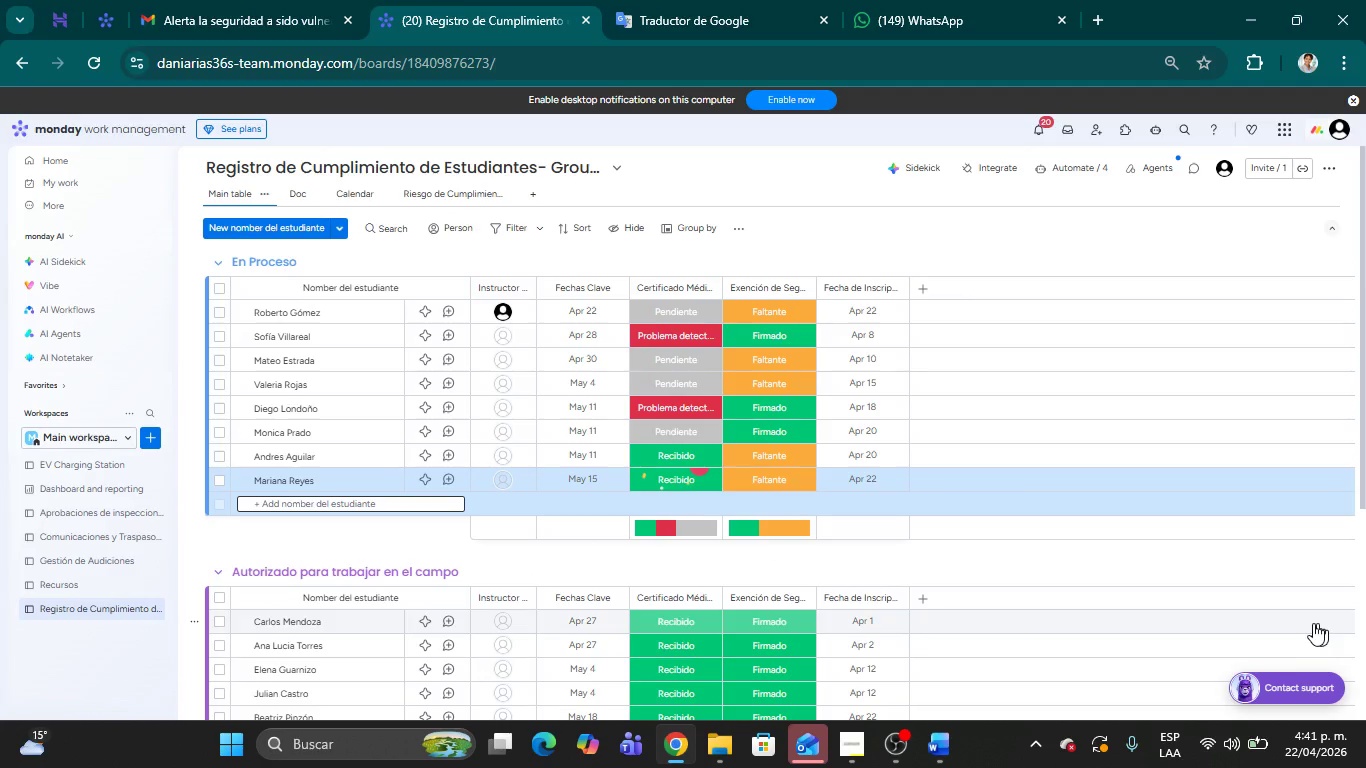 
left_click([755, 481])
 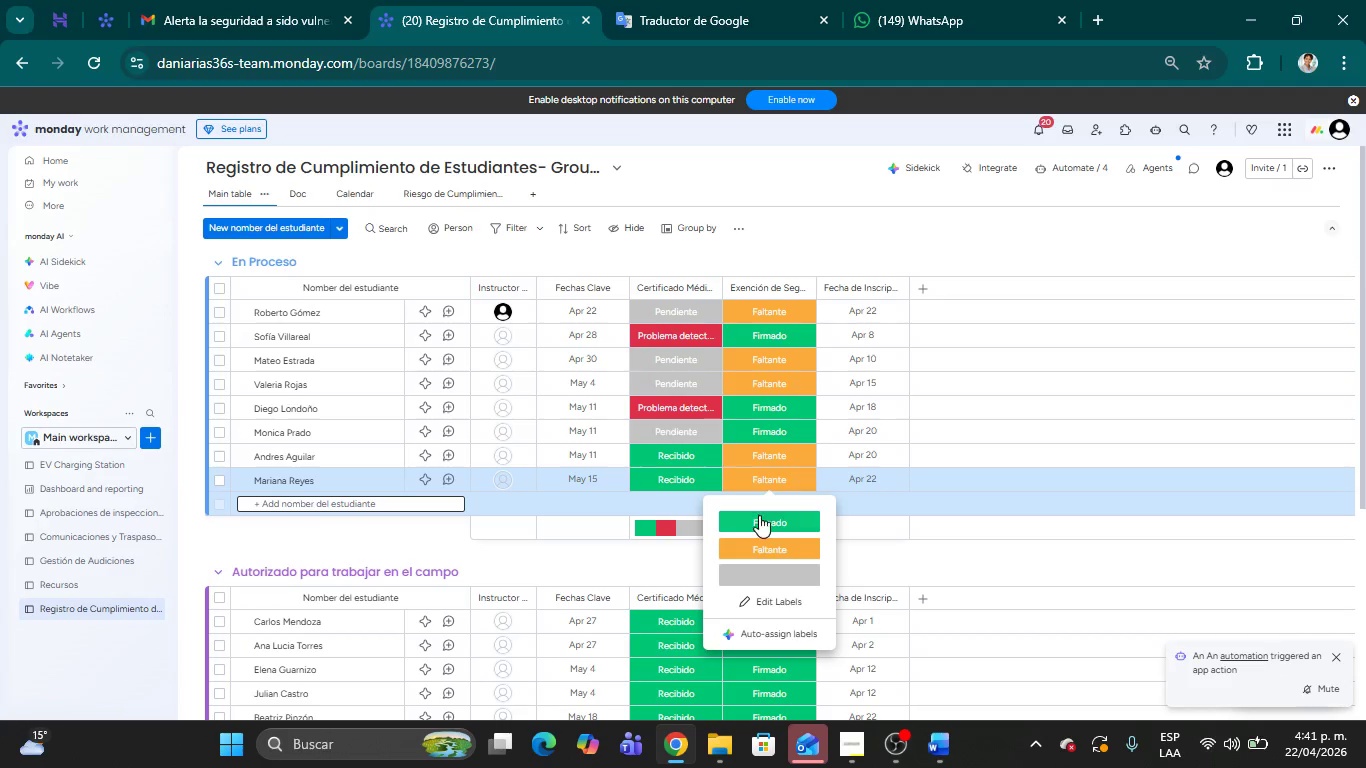 
left_click([761, 522])
 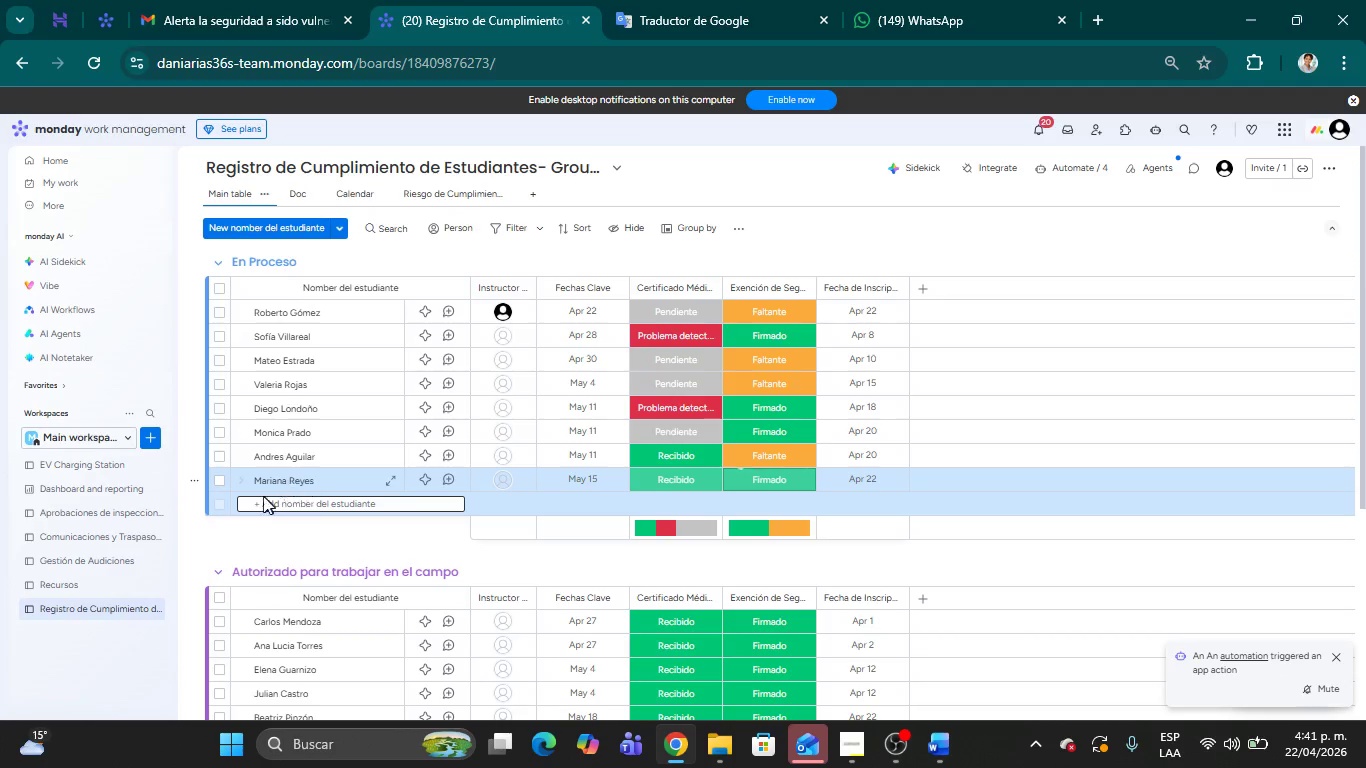 
left_click([273, 529])
 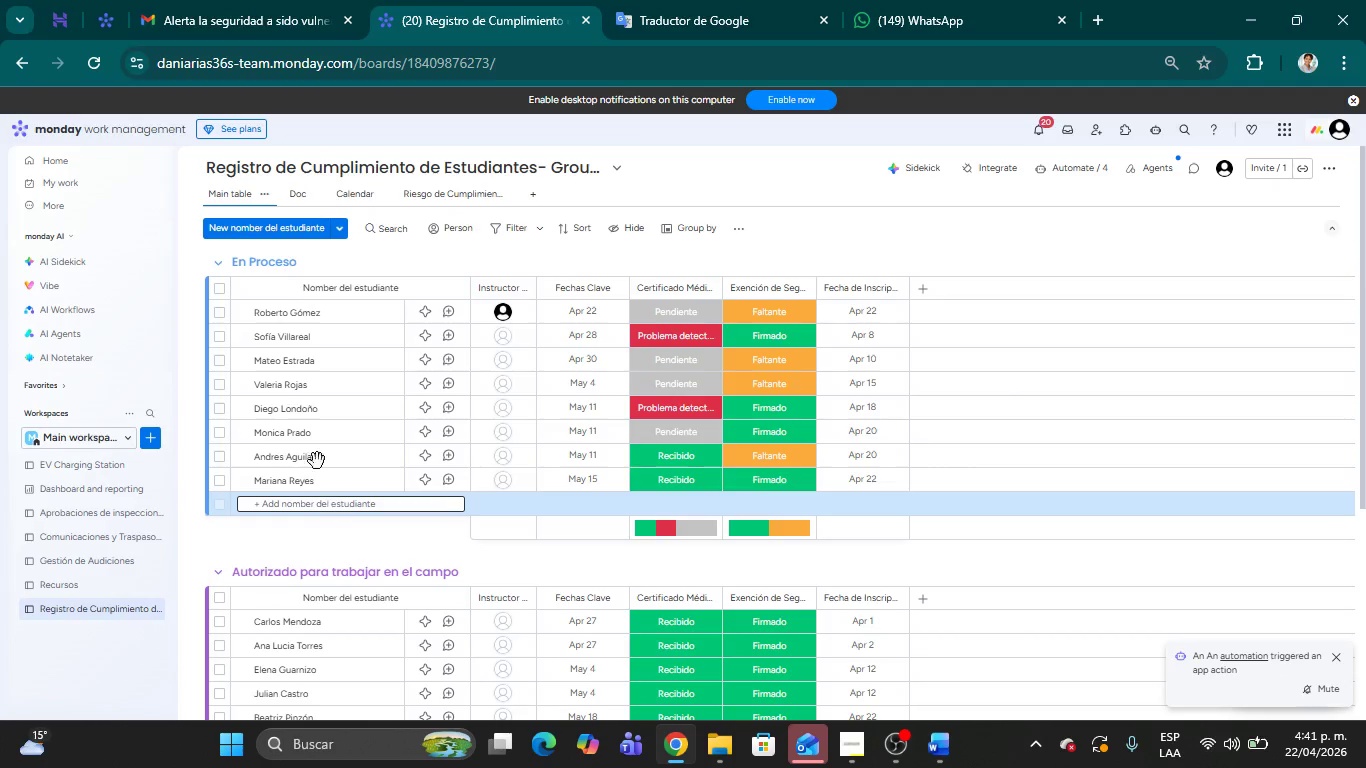 
scroll: coordinate [346, 388], scroll_direction: down, amount: 2.0
 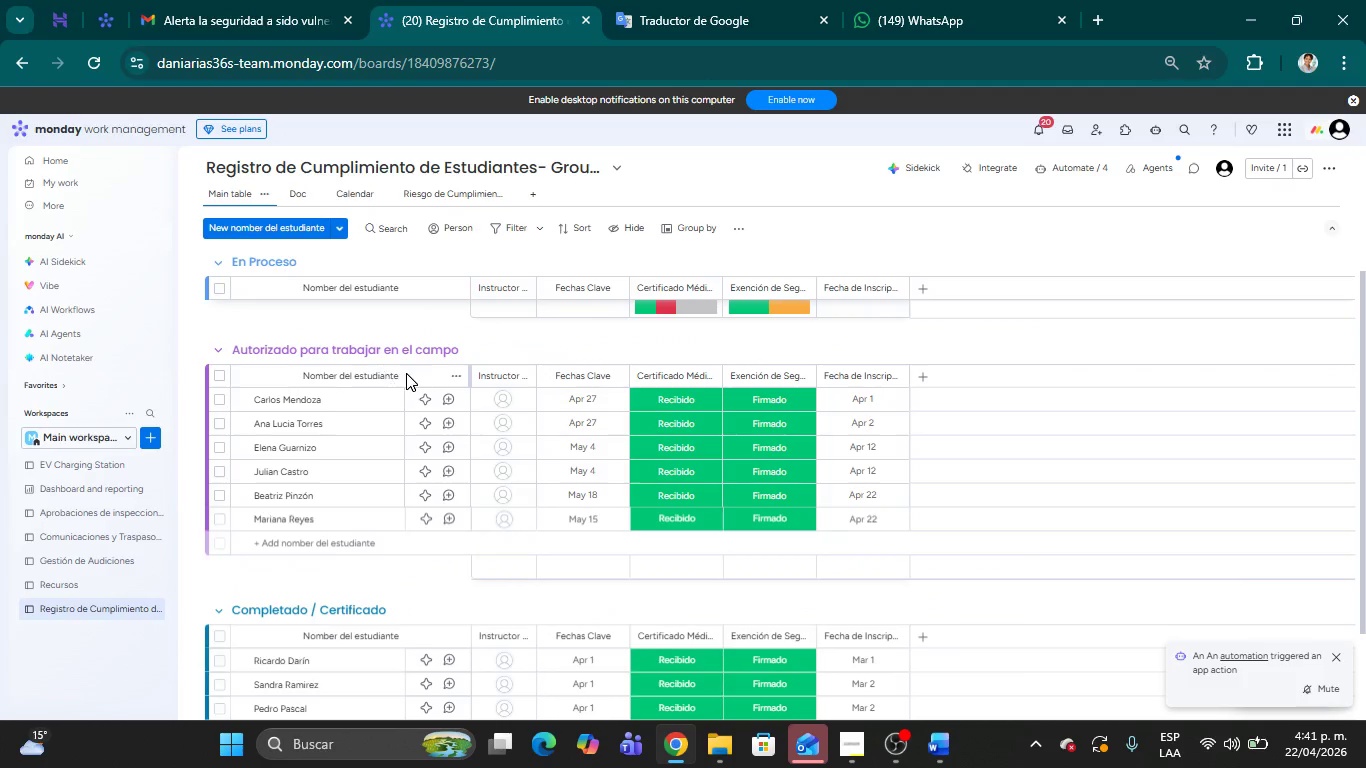 
scroll: coordinate [401, 381], scroll_direction: up, amount: 4.0
 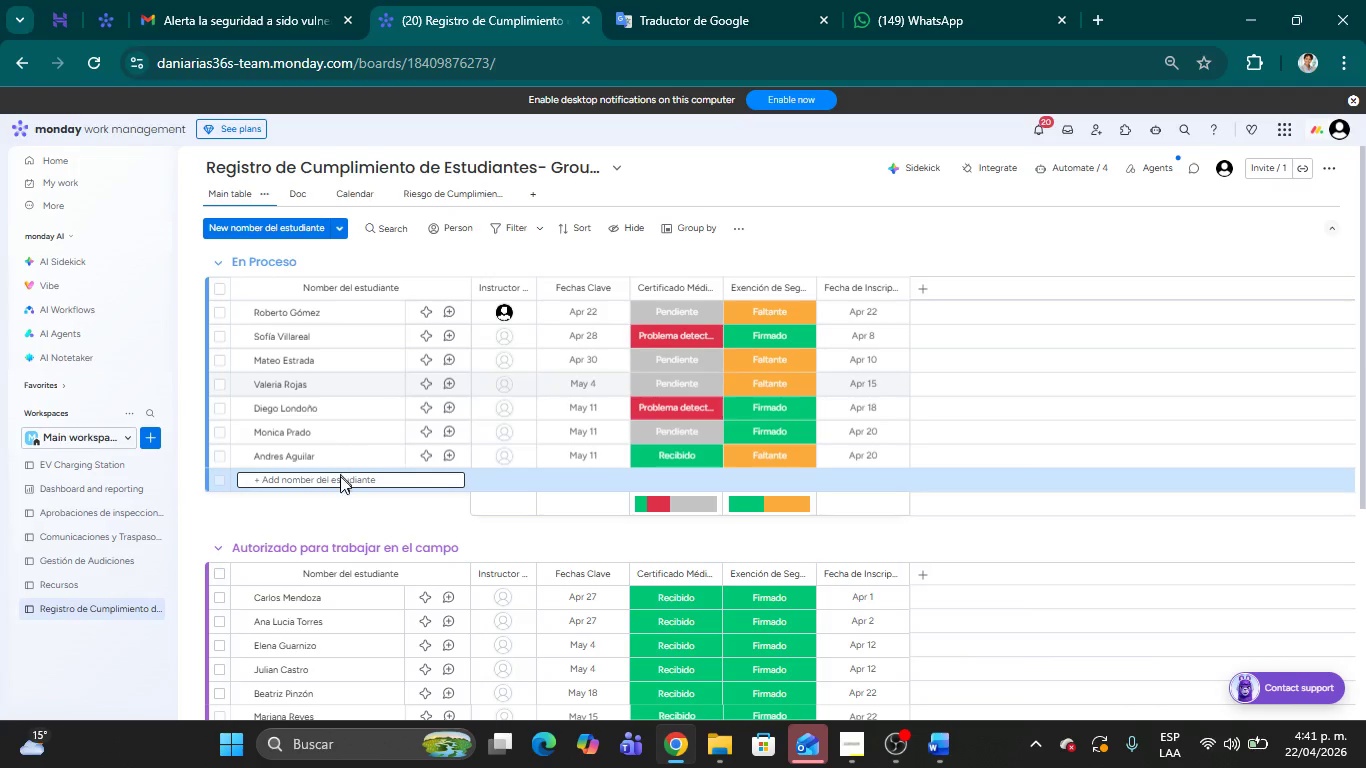 
scroll: coordinate [345, 480], scroll_direction: down, amount: 1.0
 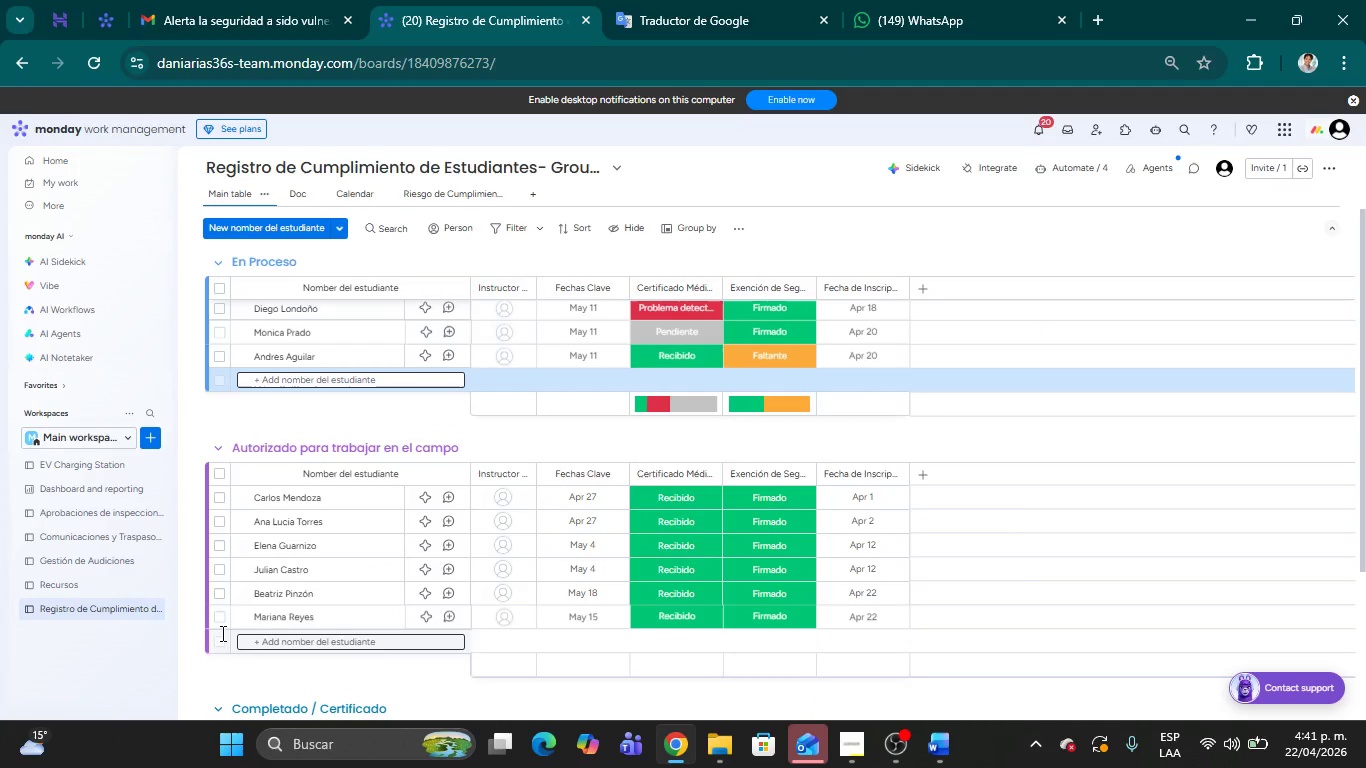 
left_click([217, 619])
 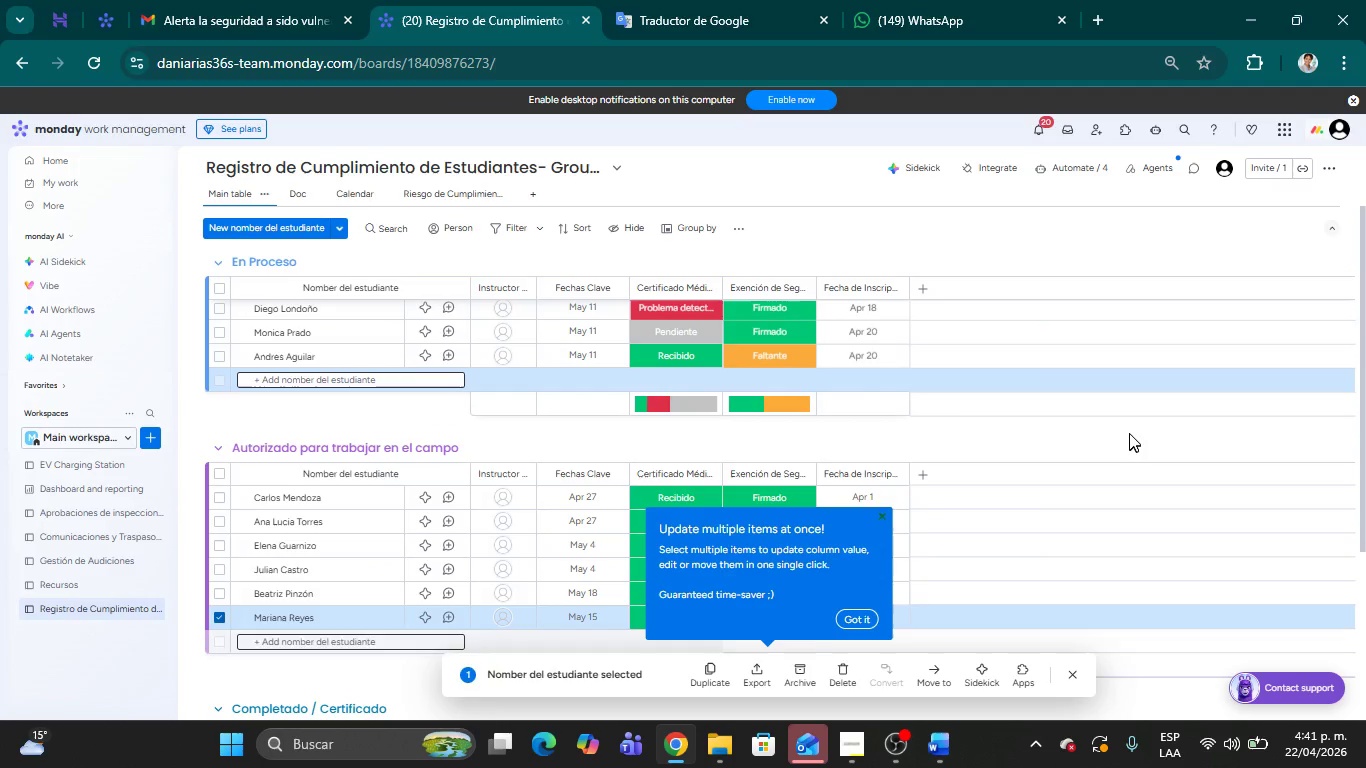 
left_click([1045, 431])
 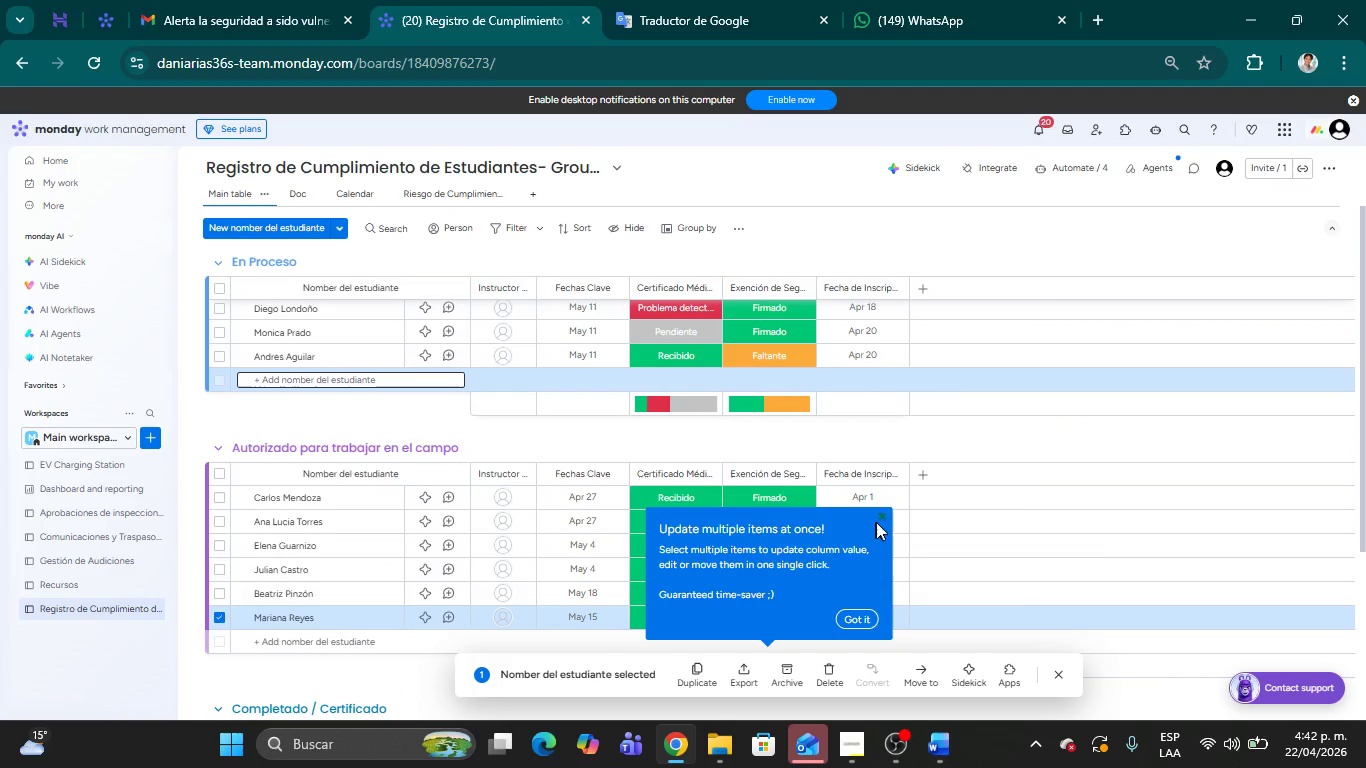 
left_click([884, 518])
 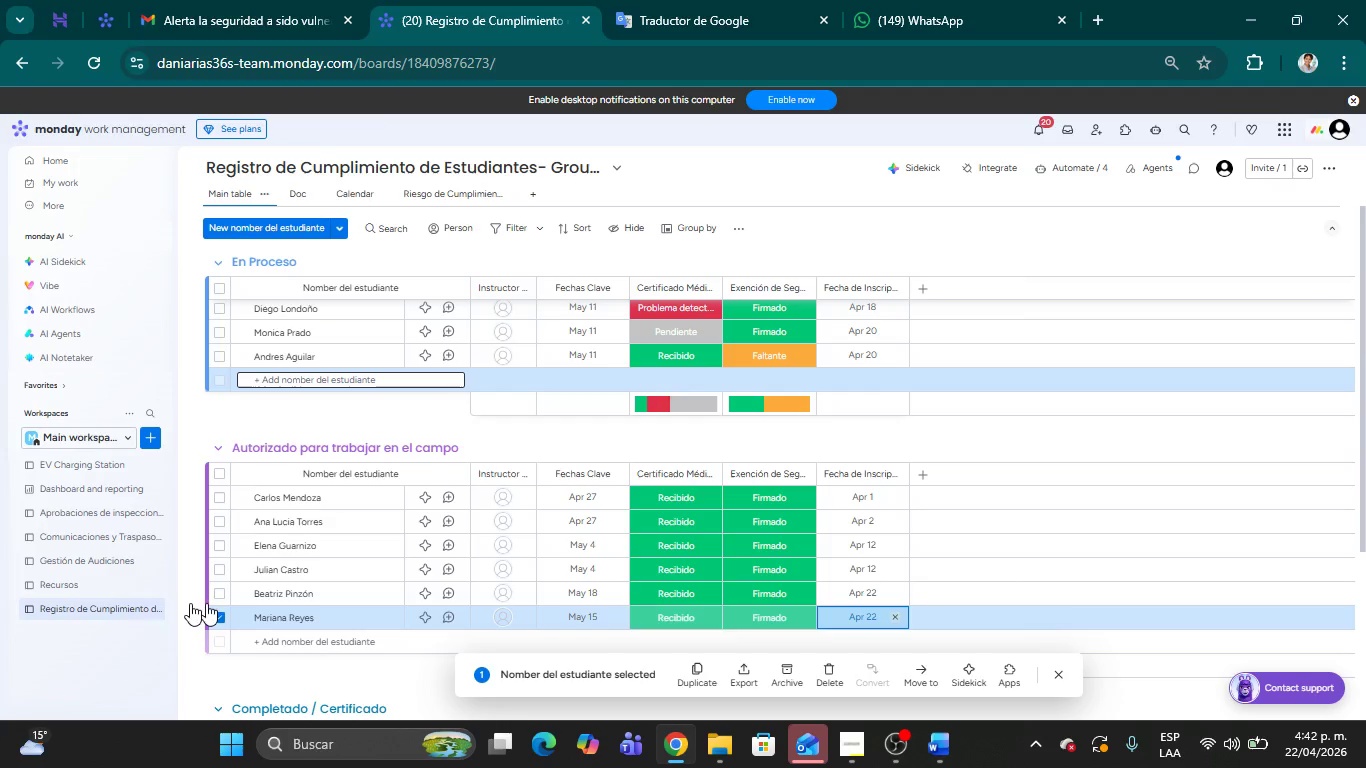 
left_click([224, 615])
 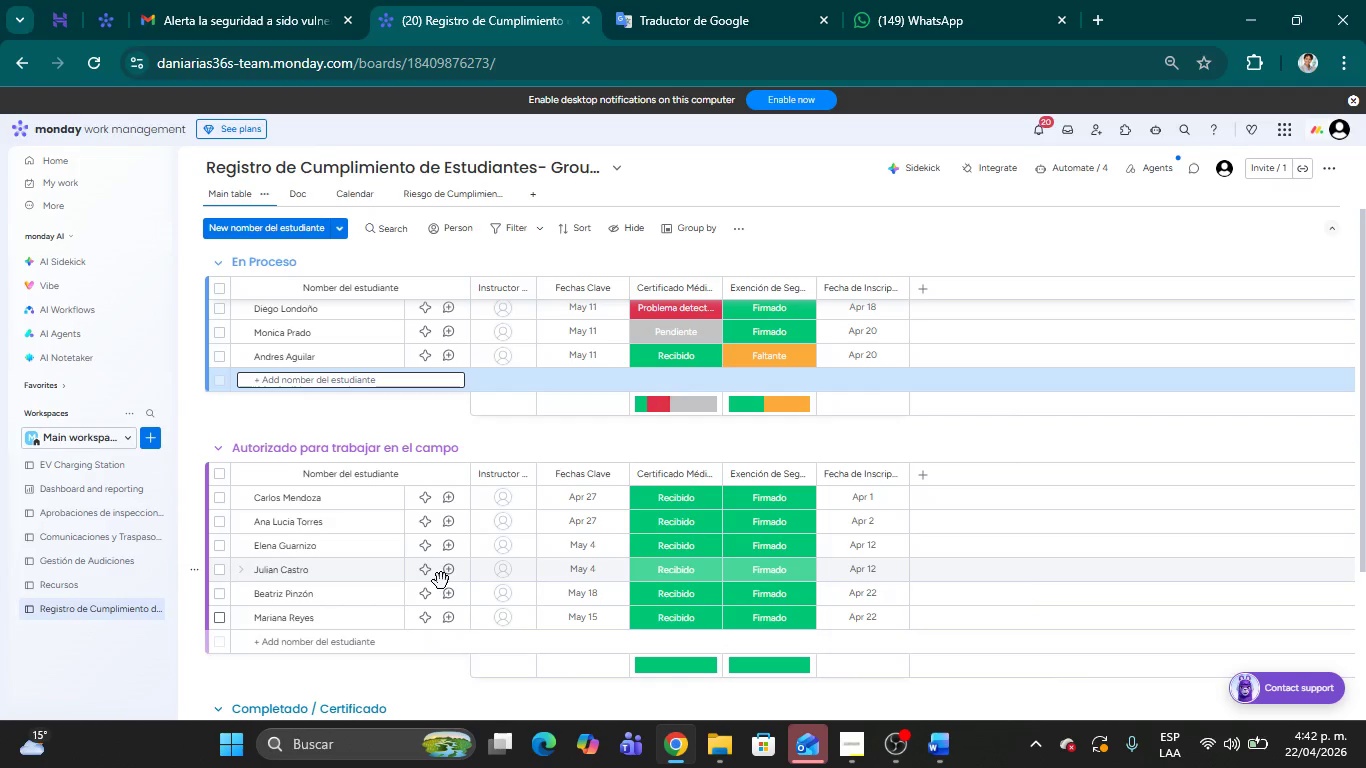 
scroll: coordinate [441, 581], scroll_direction: up, amount: 6.0
 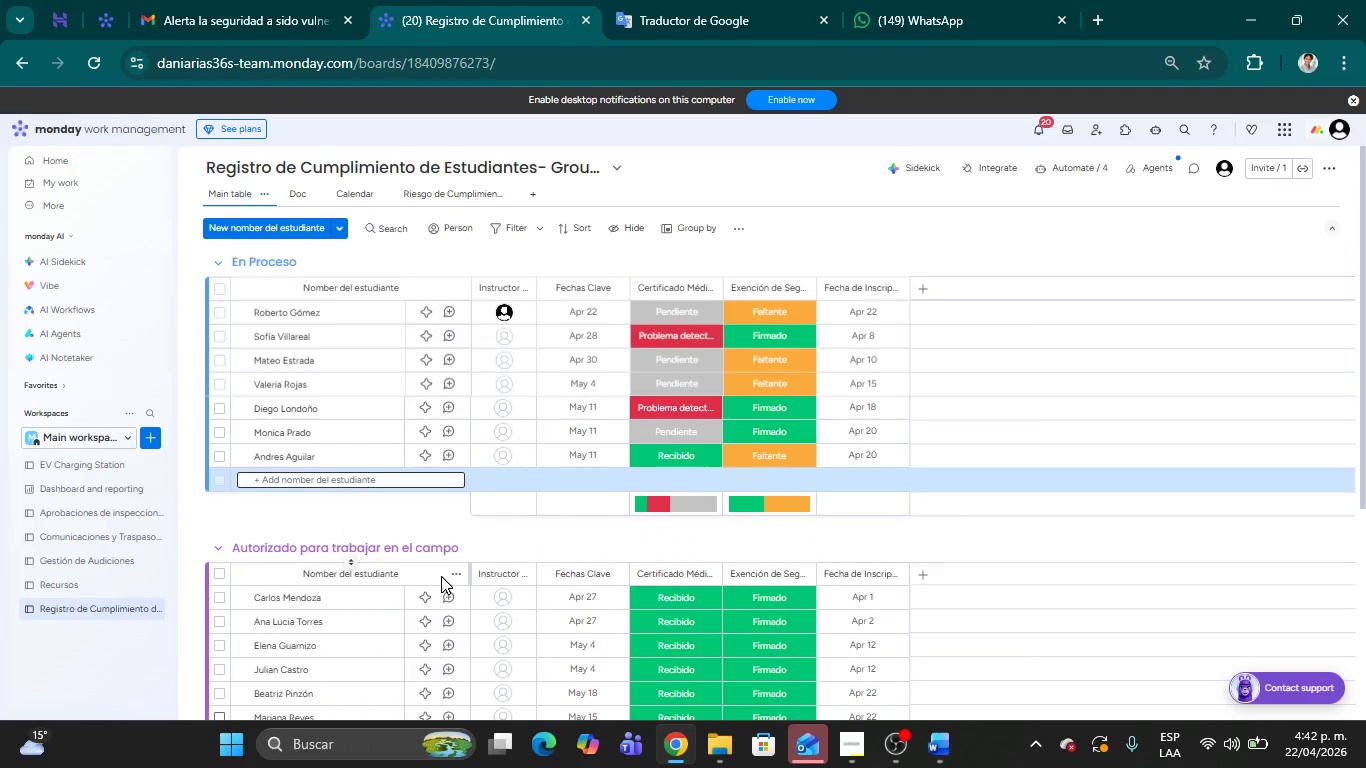 
scroll: coordinate [441, 576], scroll_direction: down, amount: 3.0
 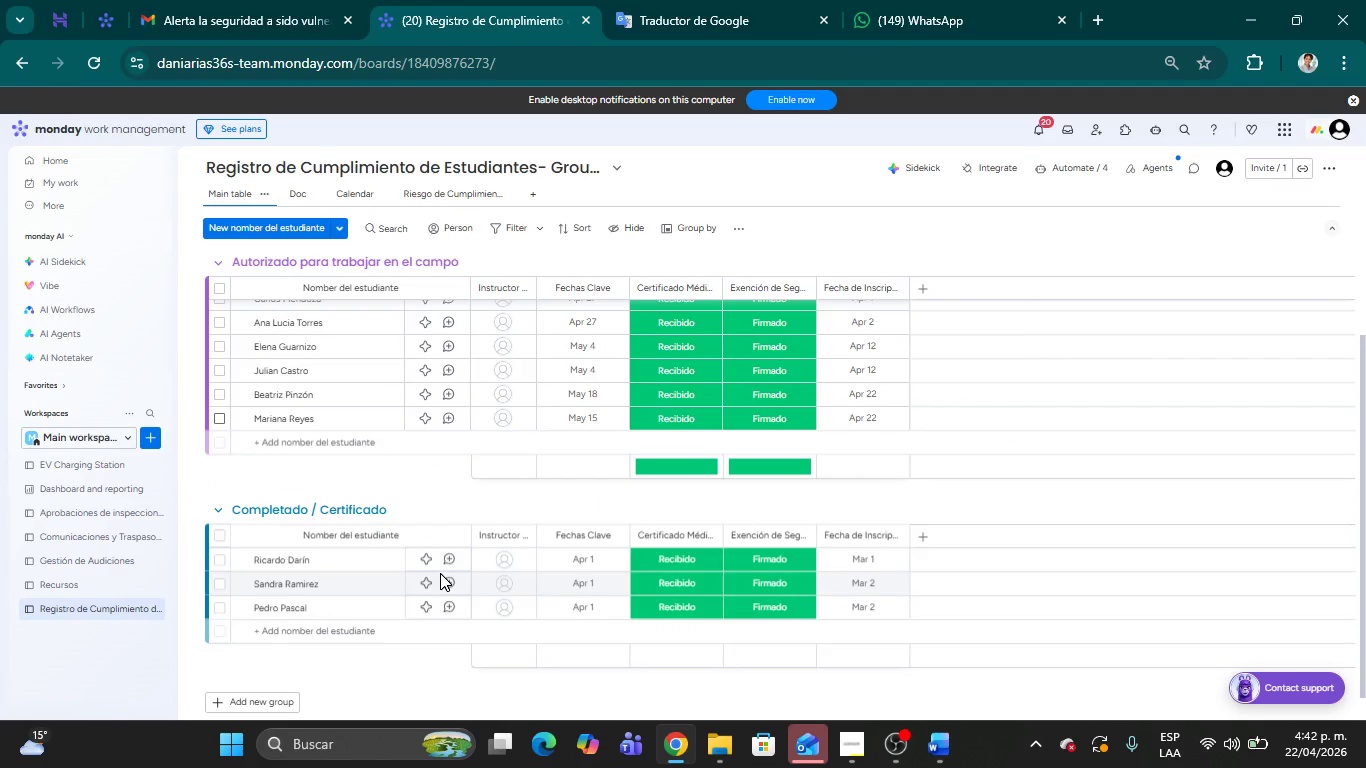 
scroll: coordinate [439, 569], scroll_direction: up, amount: 10.0
 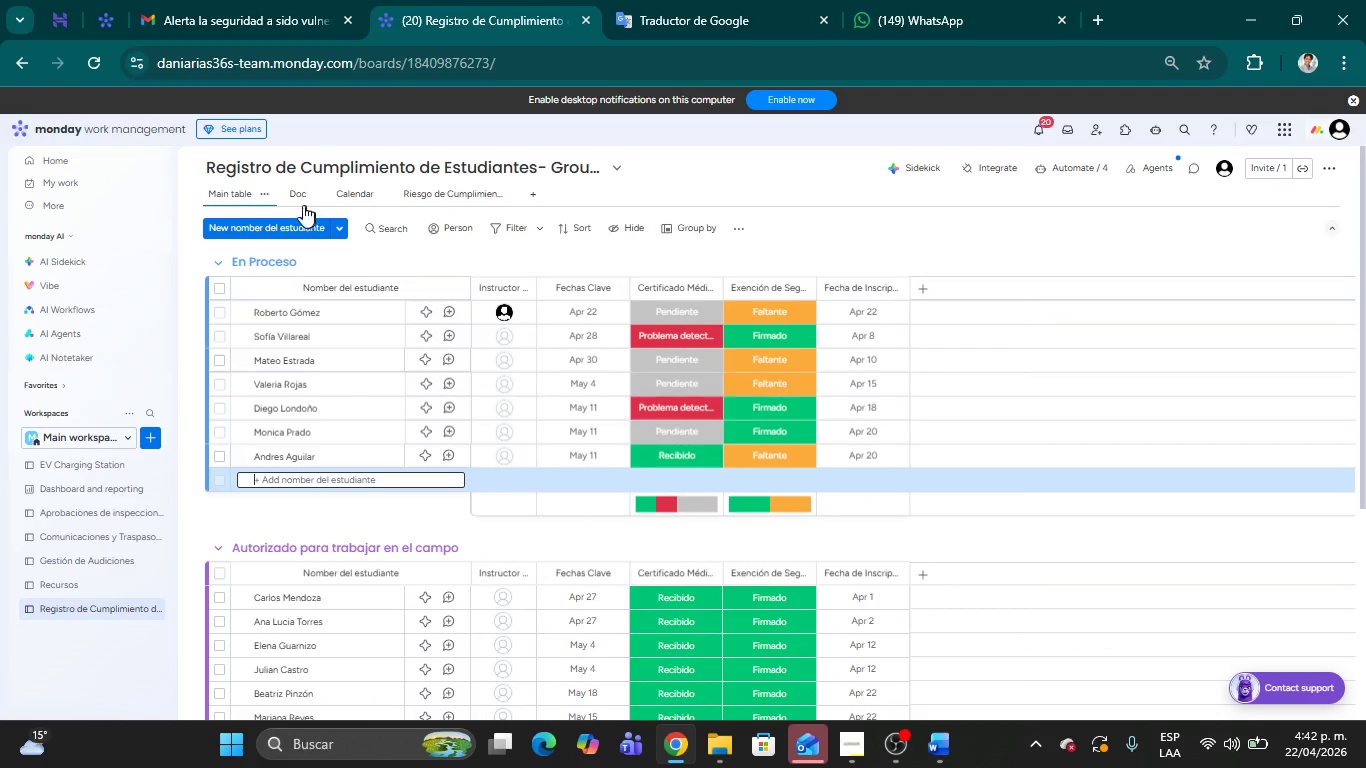 
left_click([298, 195])
 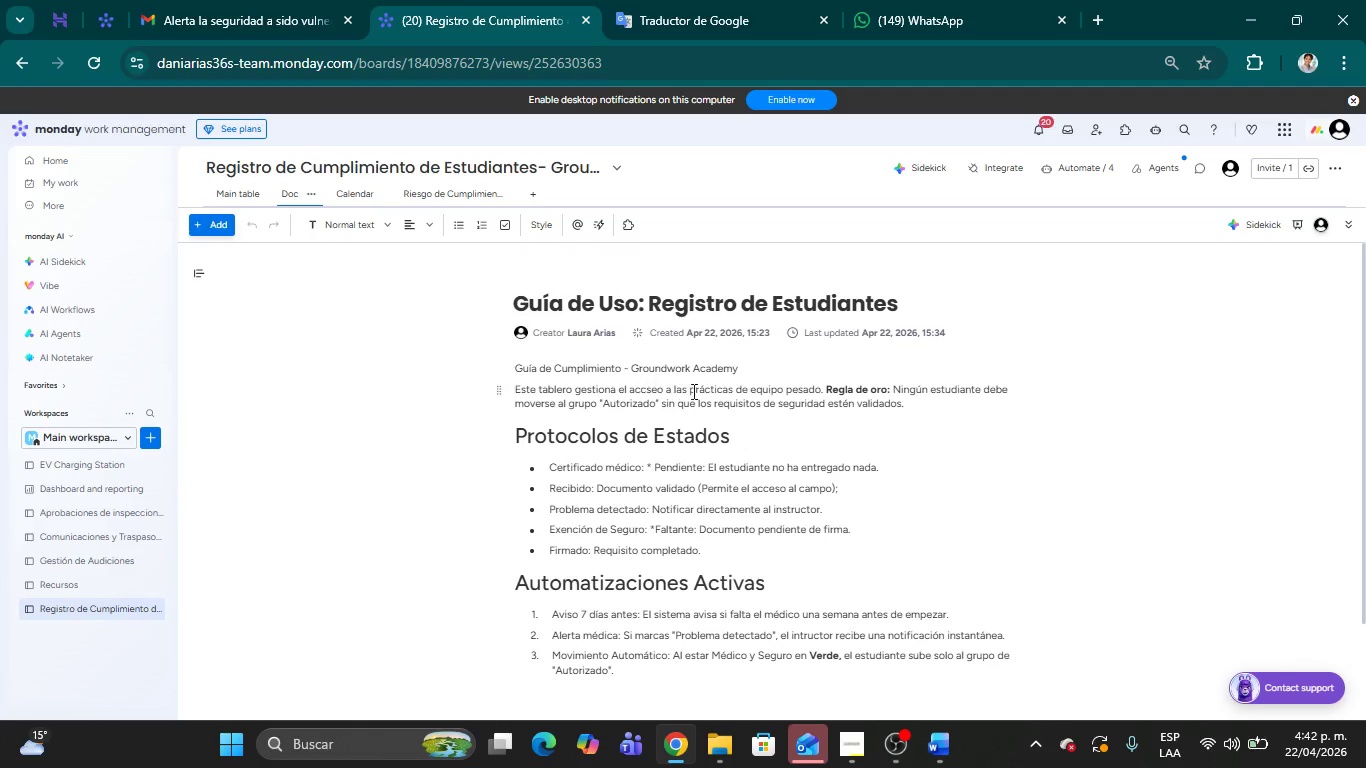 
wait(7.47)
 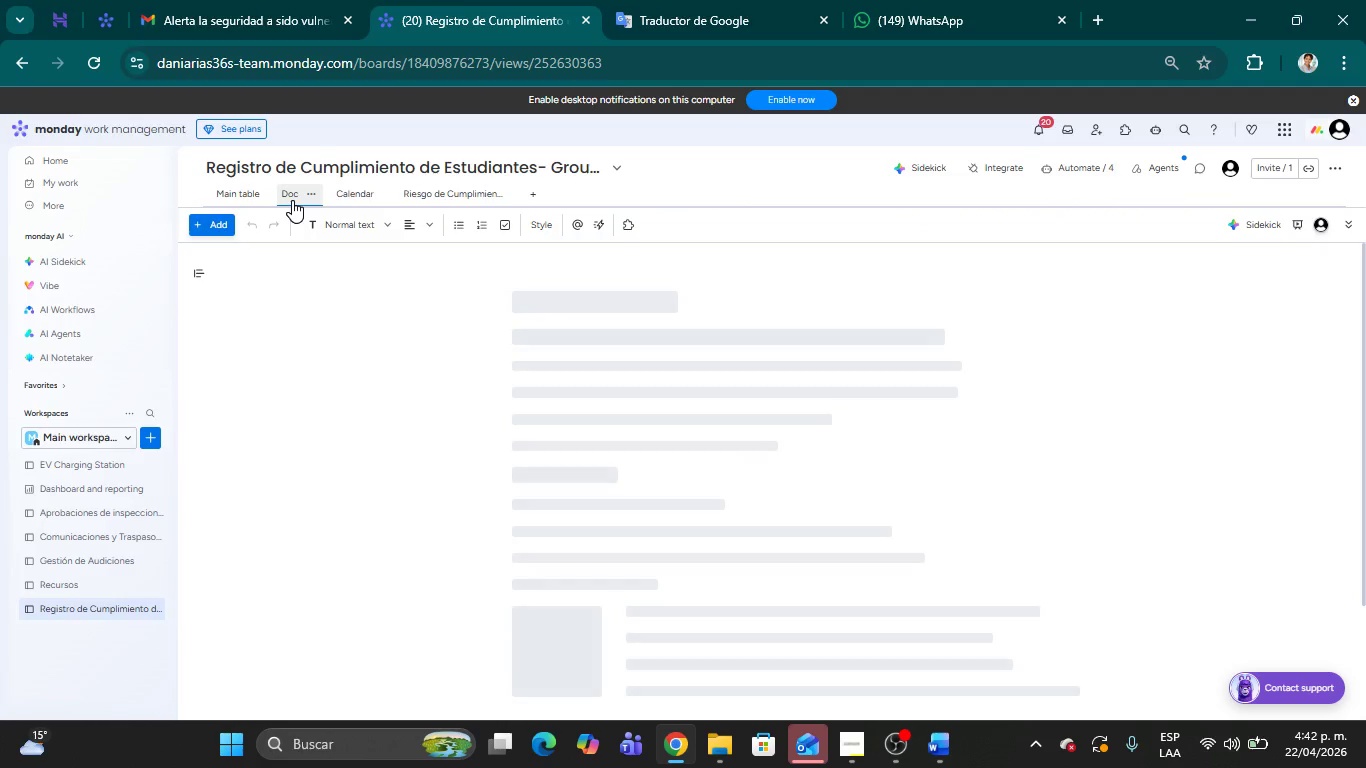 
scroll: coordinate [791, 429], scroll_direction: down, amount: 1.0
 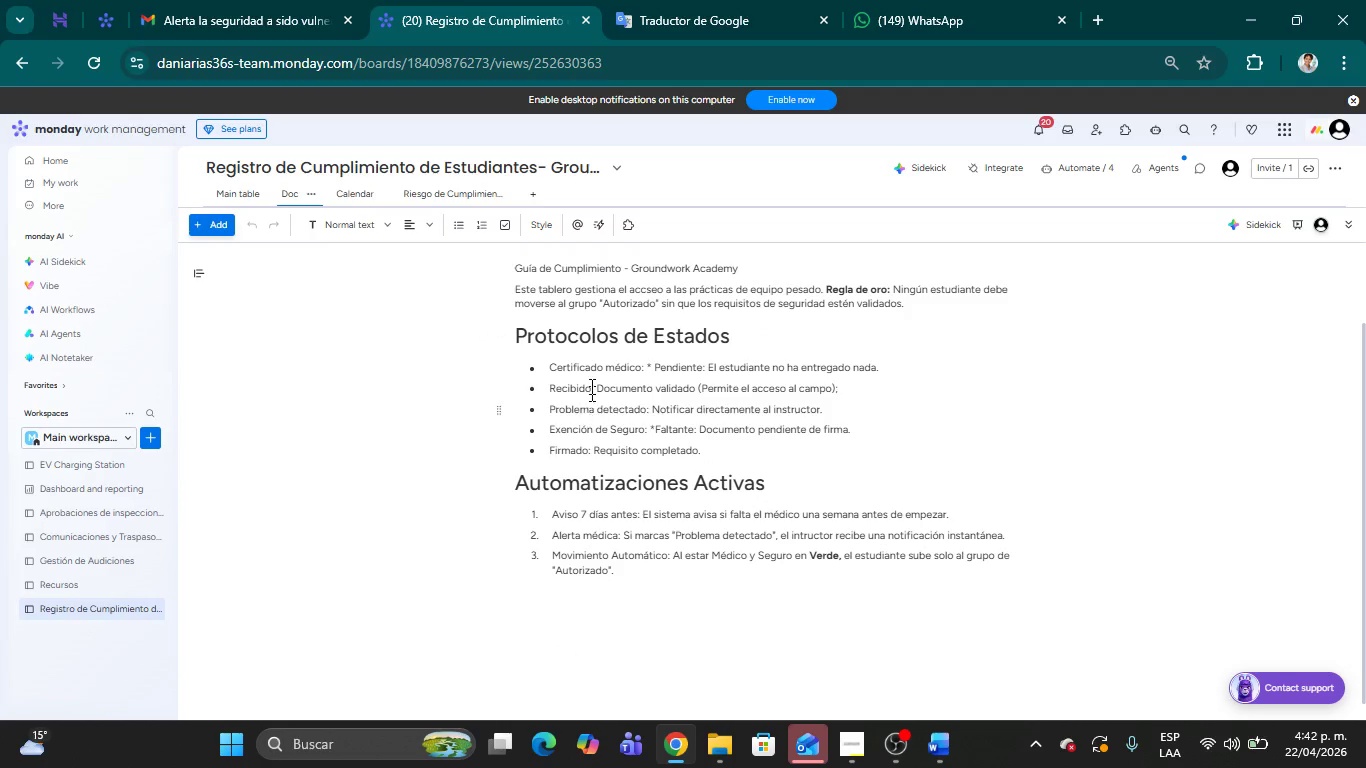 
scroll: coordinate [587, 386], scroll_direction: up, amount: 1.0
 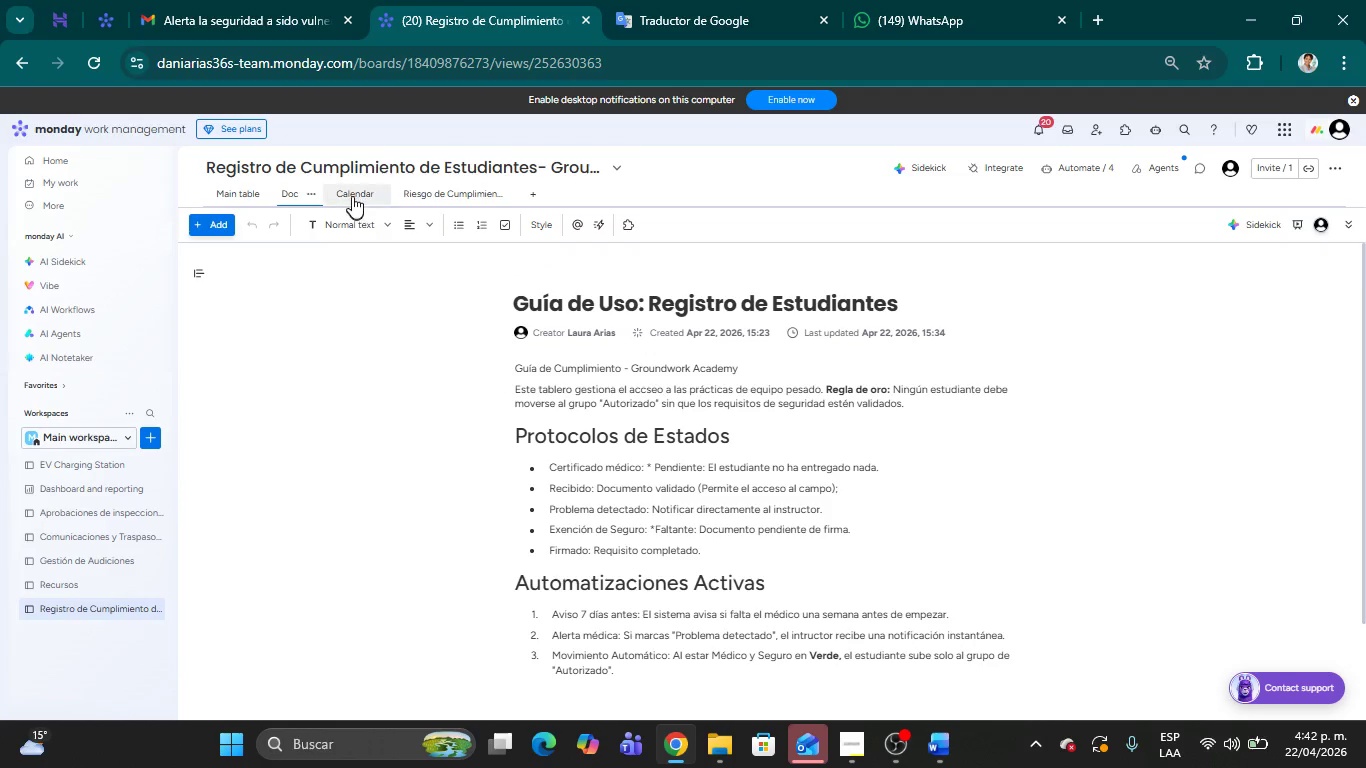 
left_click([351, 196])
 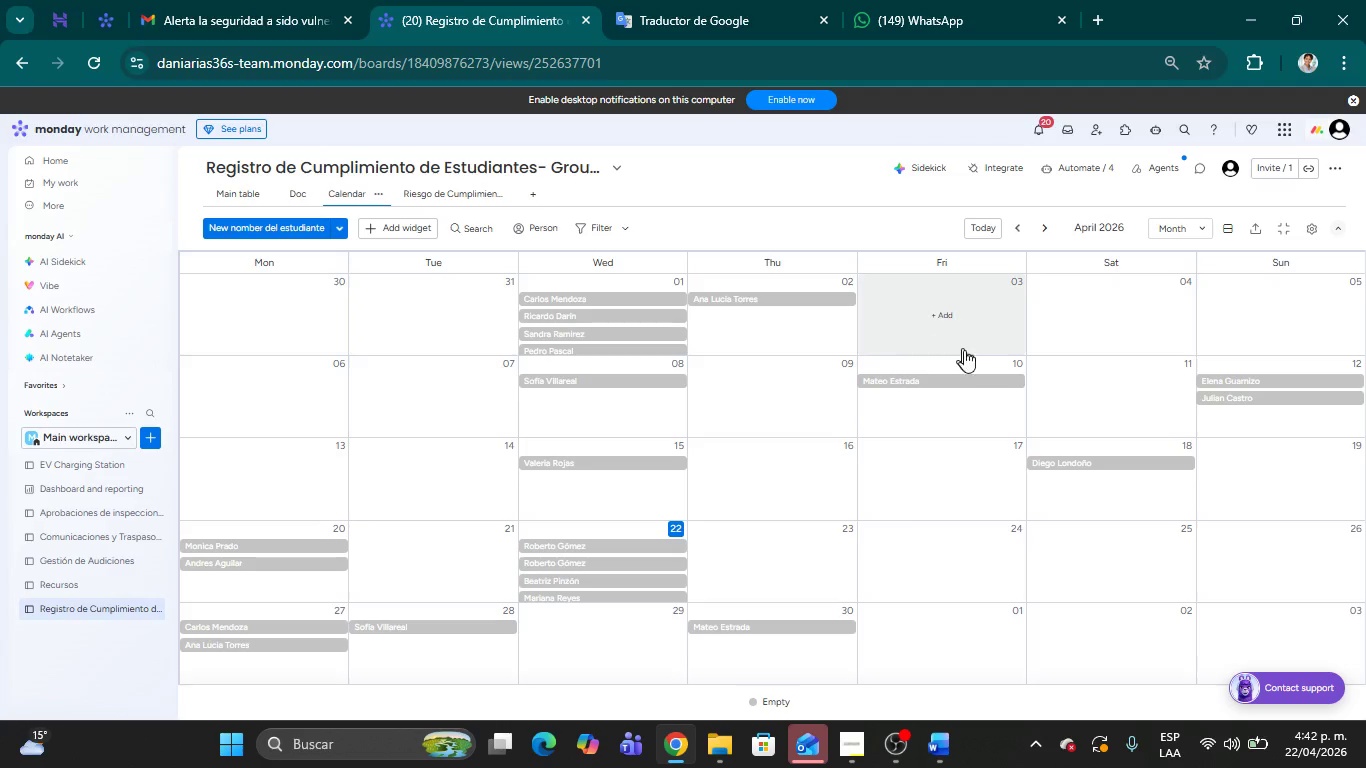 
wait(7.48)
 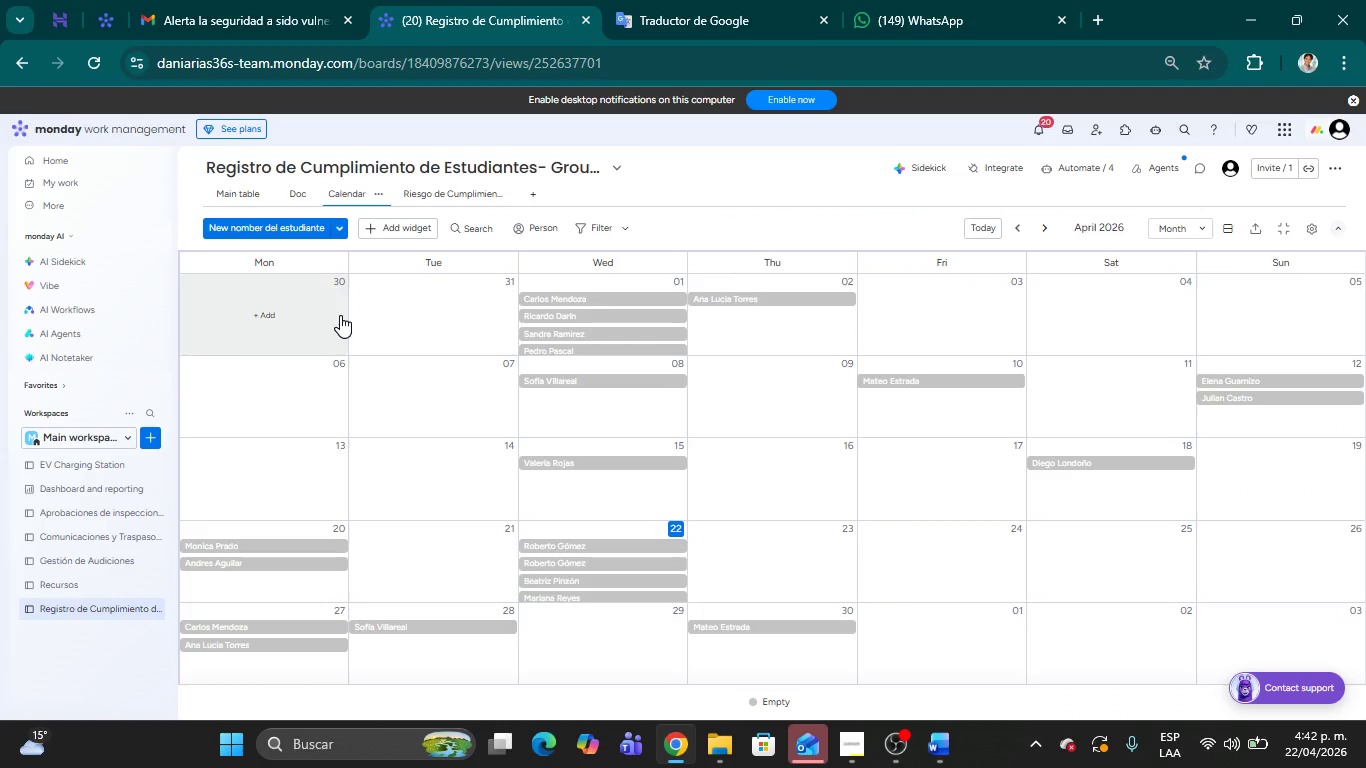 
scroll: coordinate [1036, 461], scroll_direction: down, amount: 2.0
 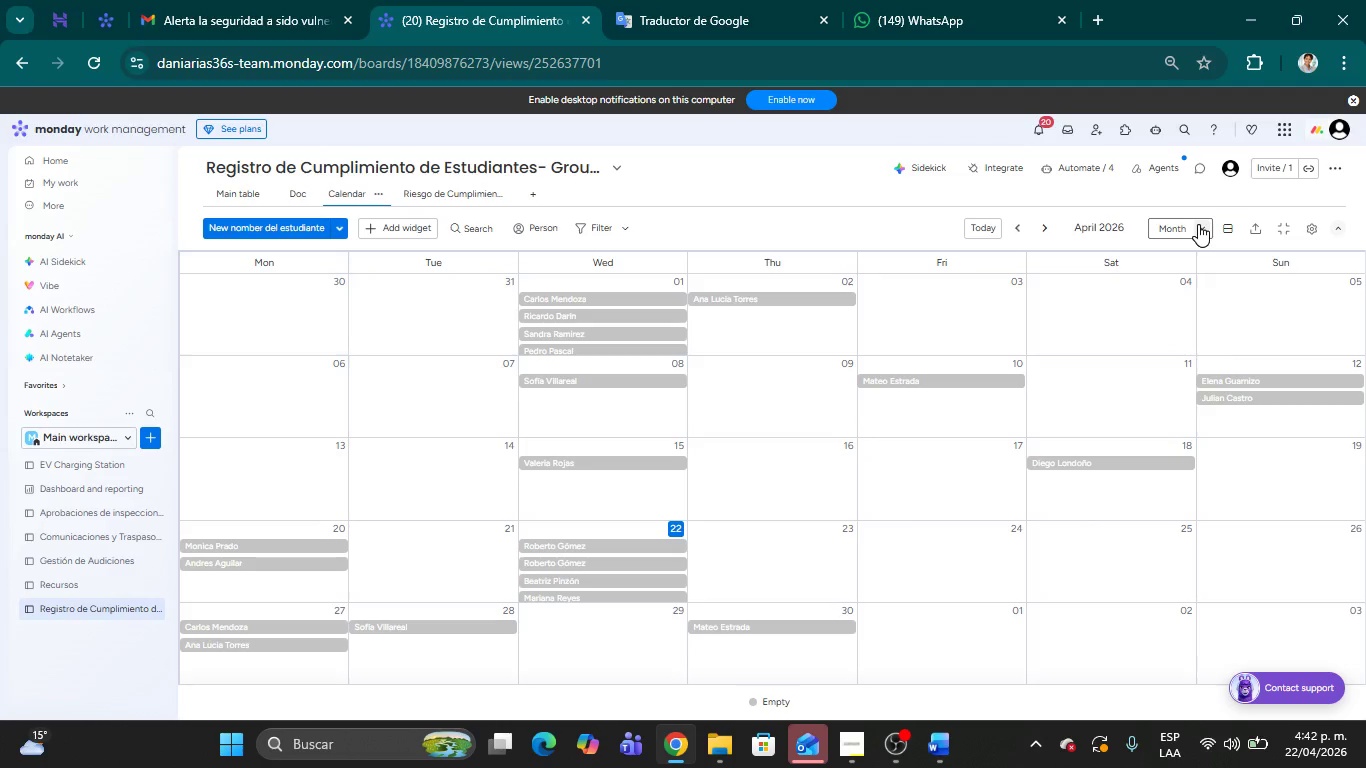 
wait(5.67)
 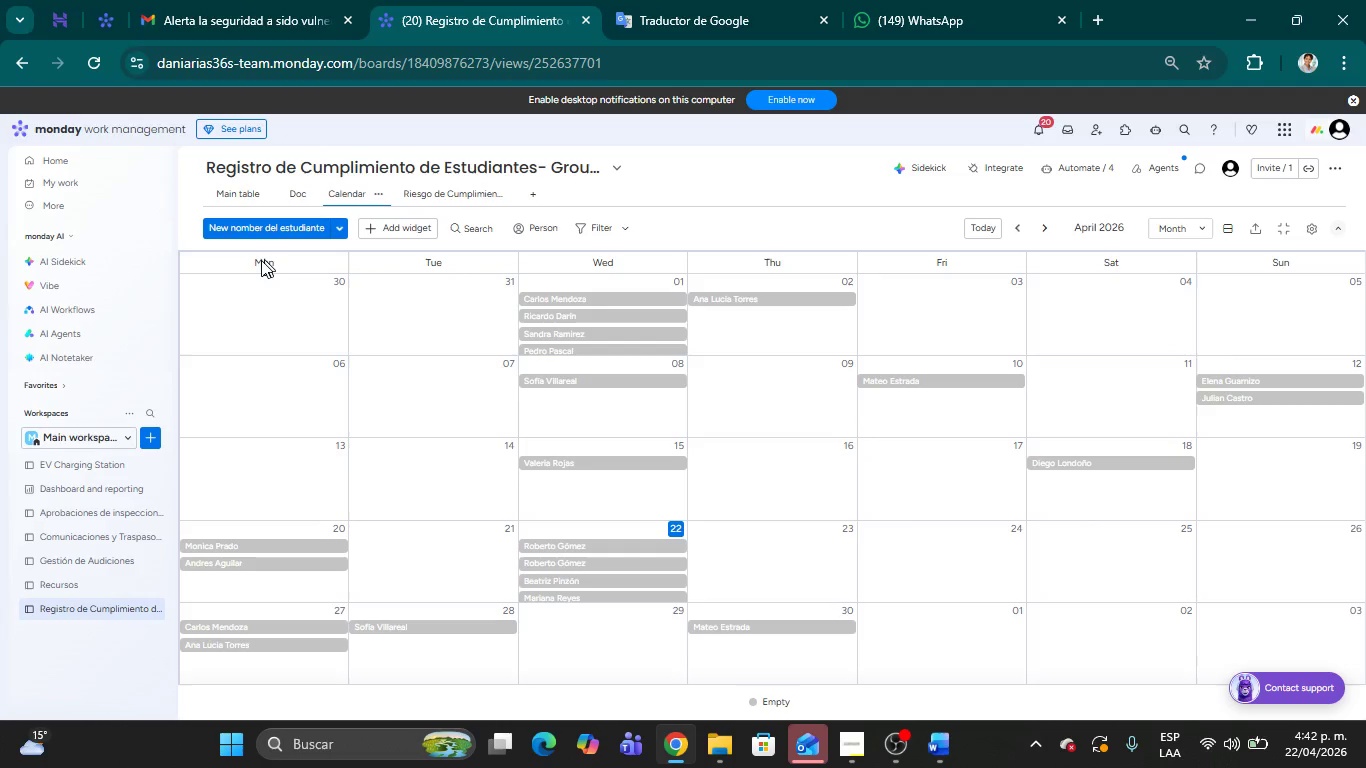 
left_click([801, 225])
 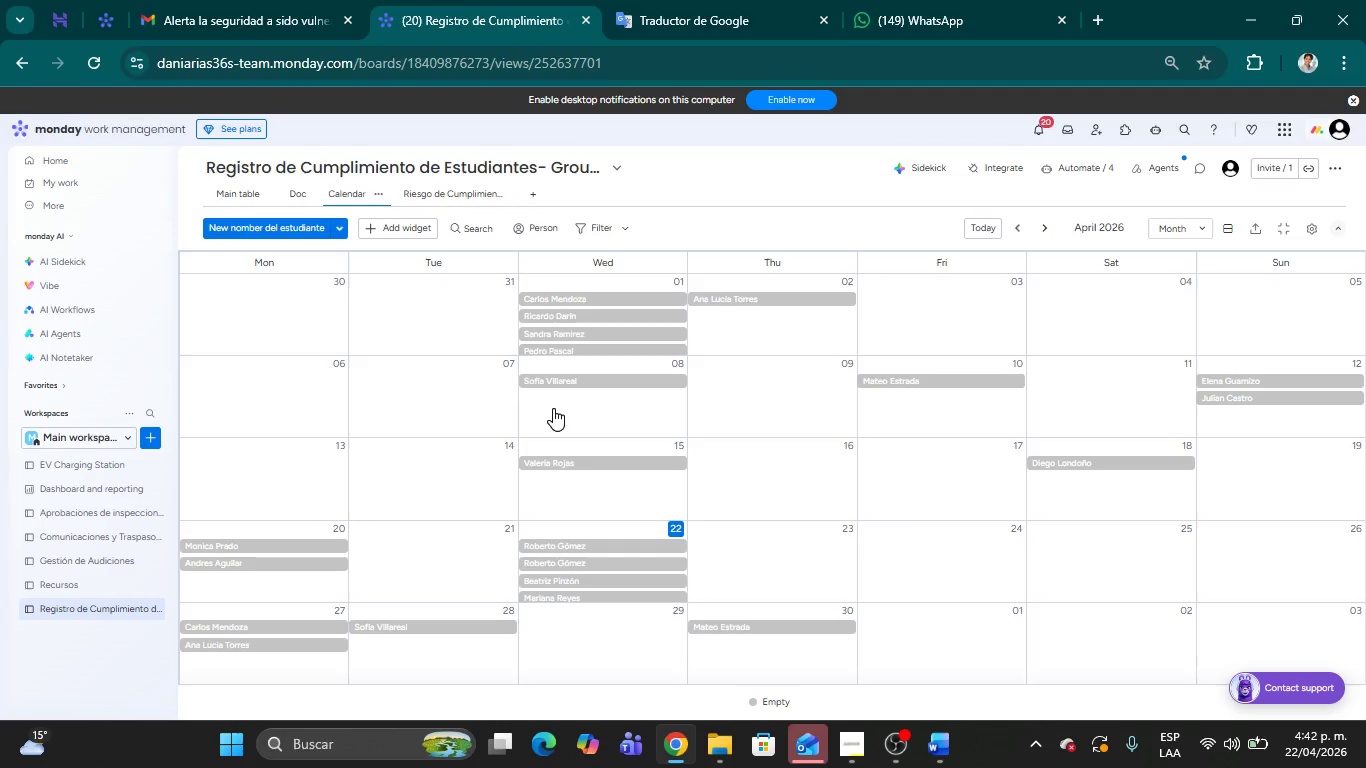 
mouse_move([574, 478])
 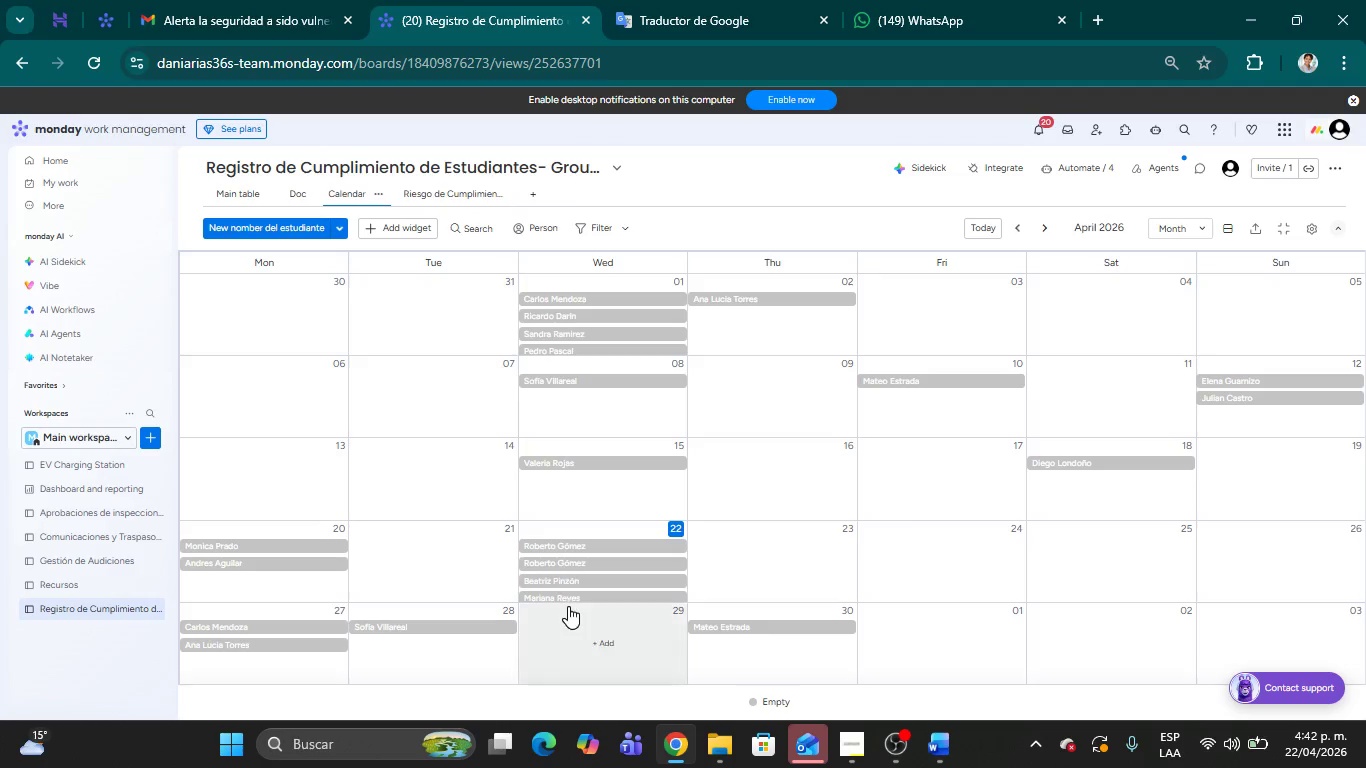 
mouse_move([555, 576])
 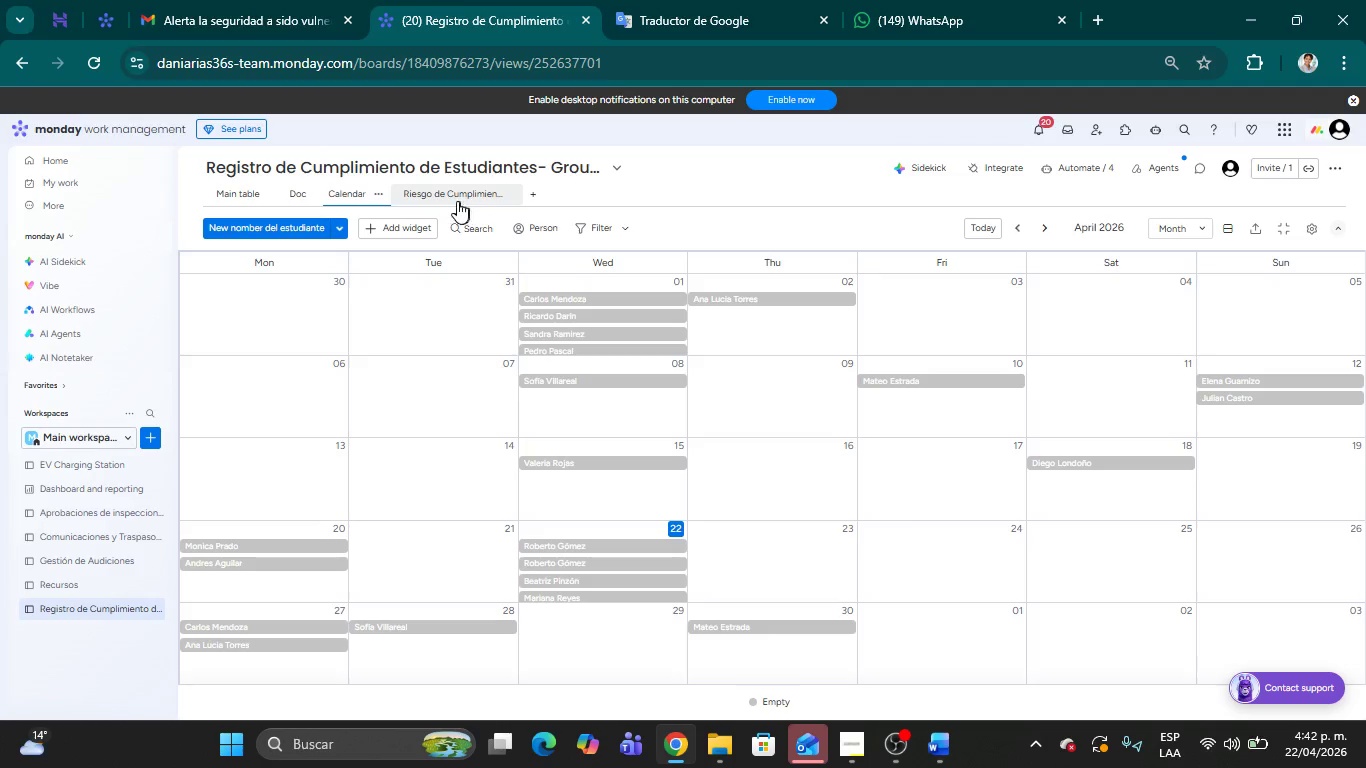 
left_click([451, 196])
 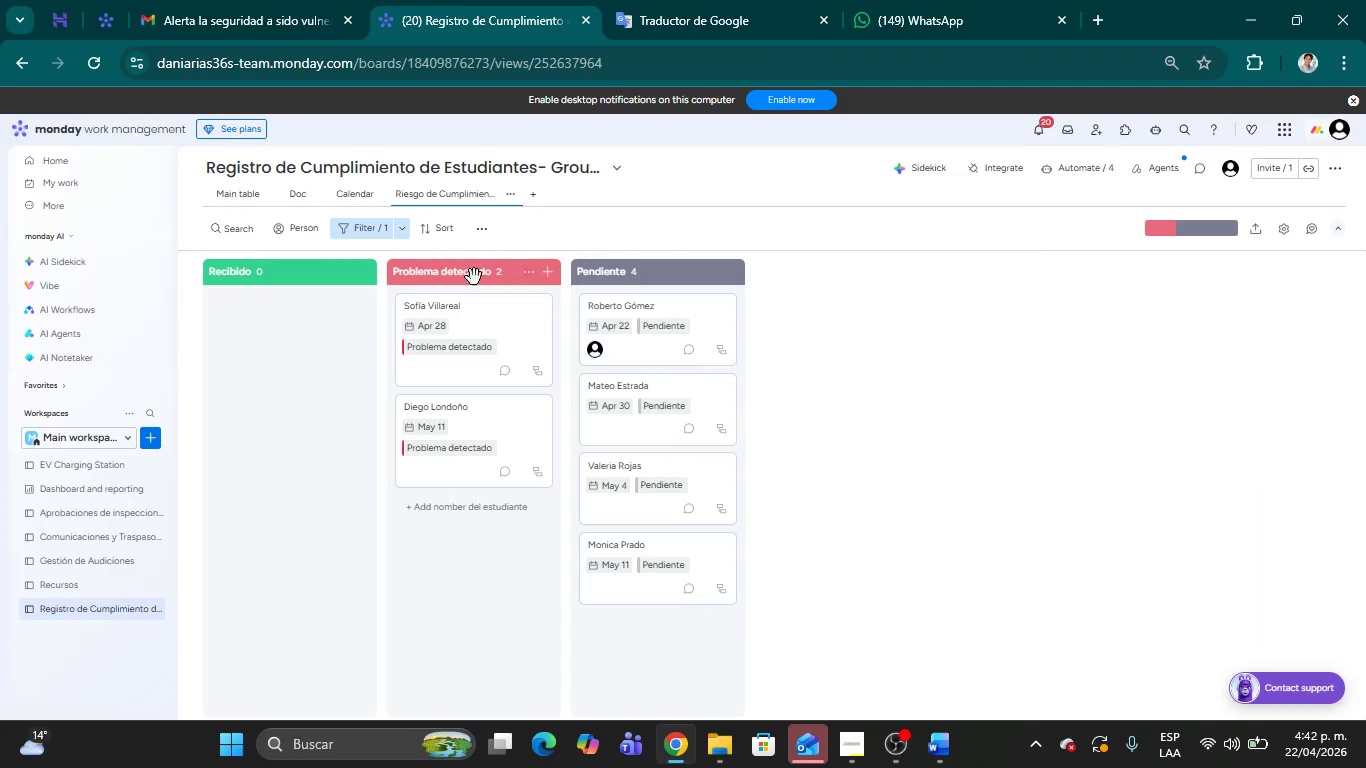 
mouse_move([472, 380])
 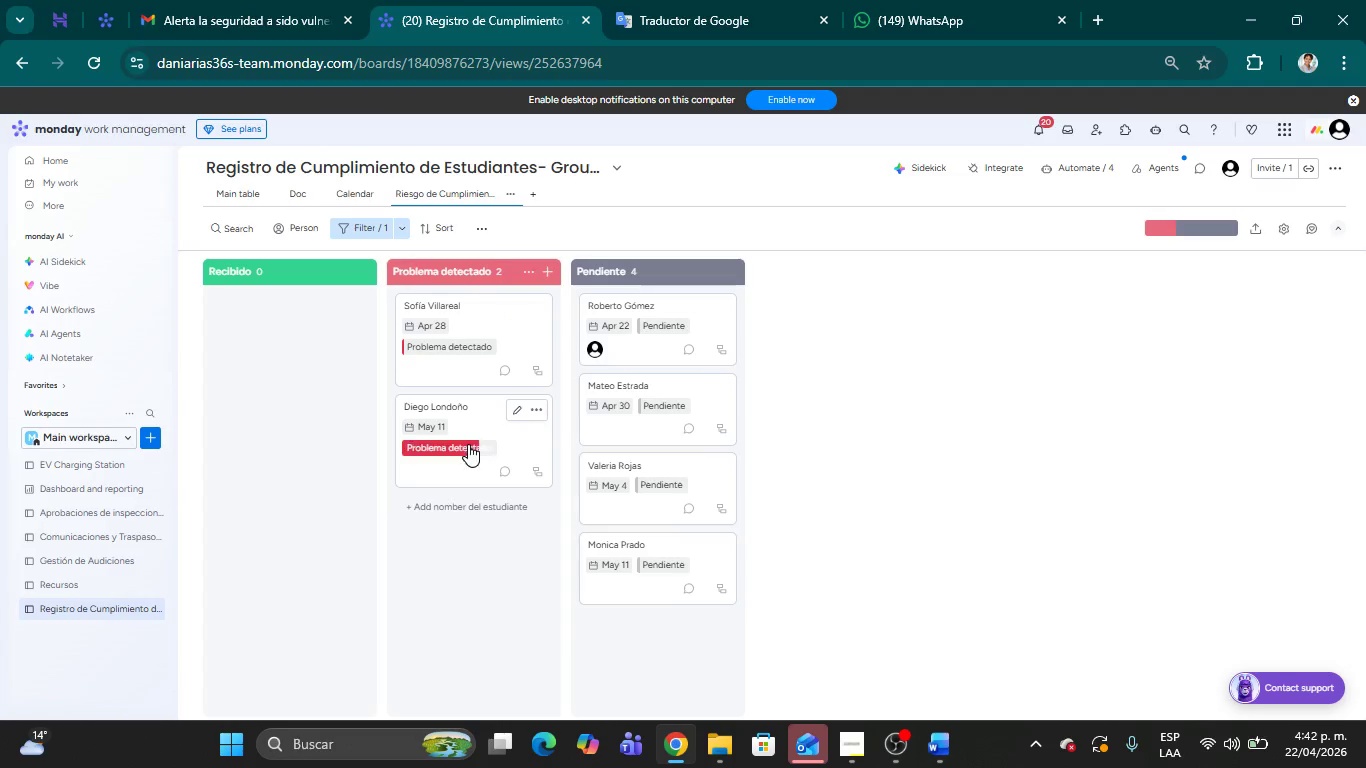 
mouse_move([493, 431])
 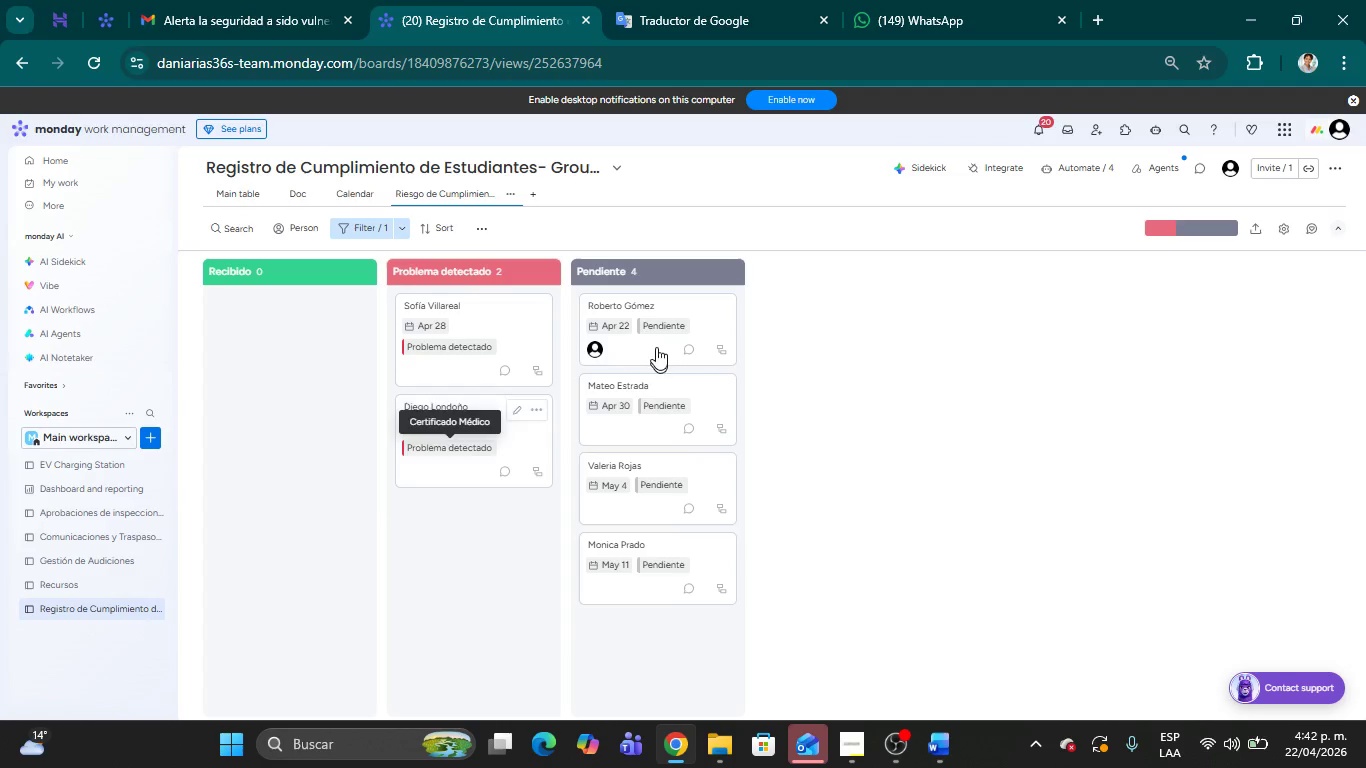 
mouse_move([659, 356])
 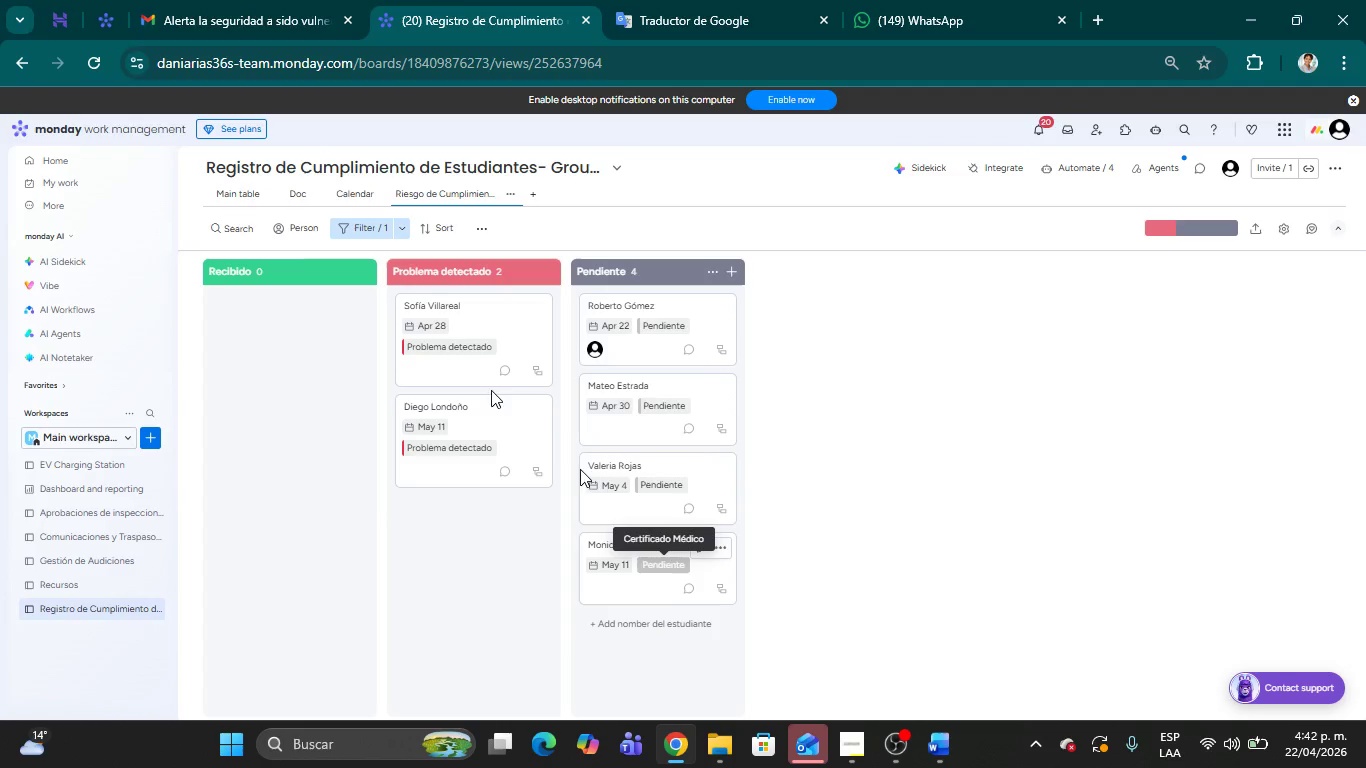 
left_click([232, 197])
 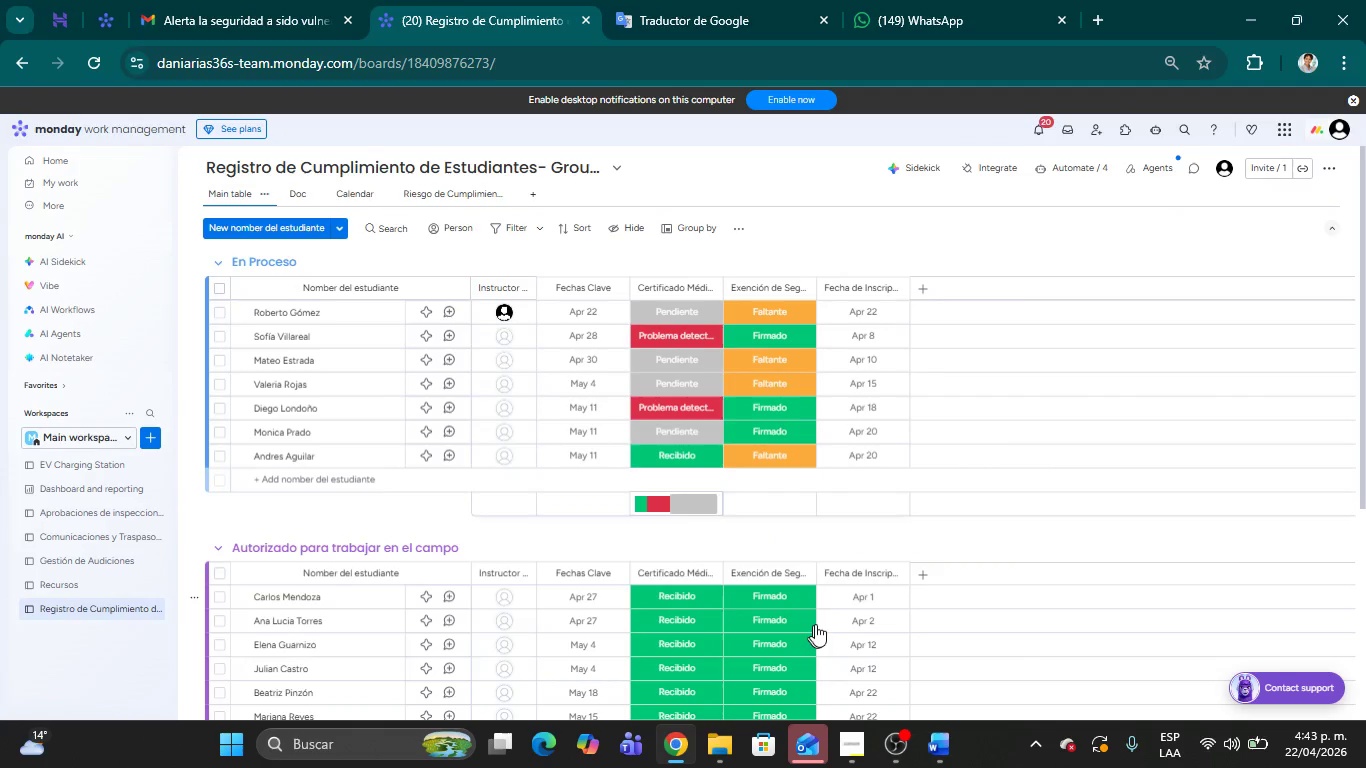 
left_click([898, 741])
 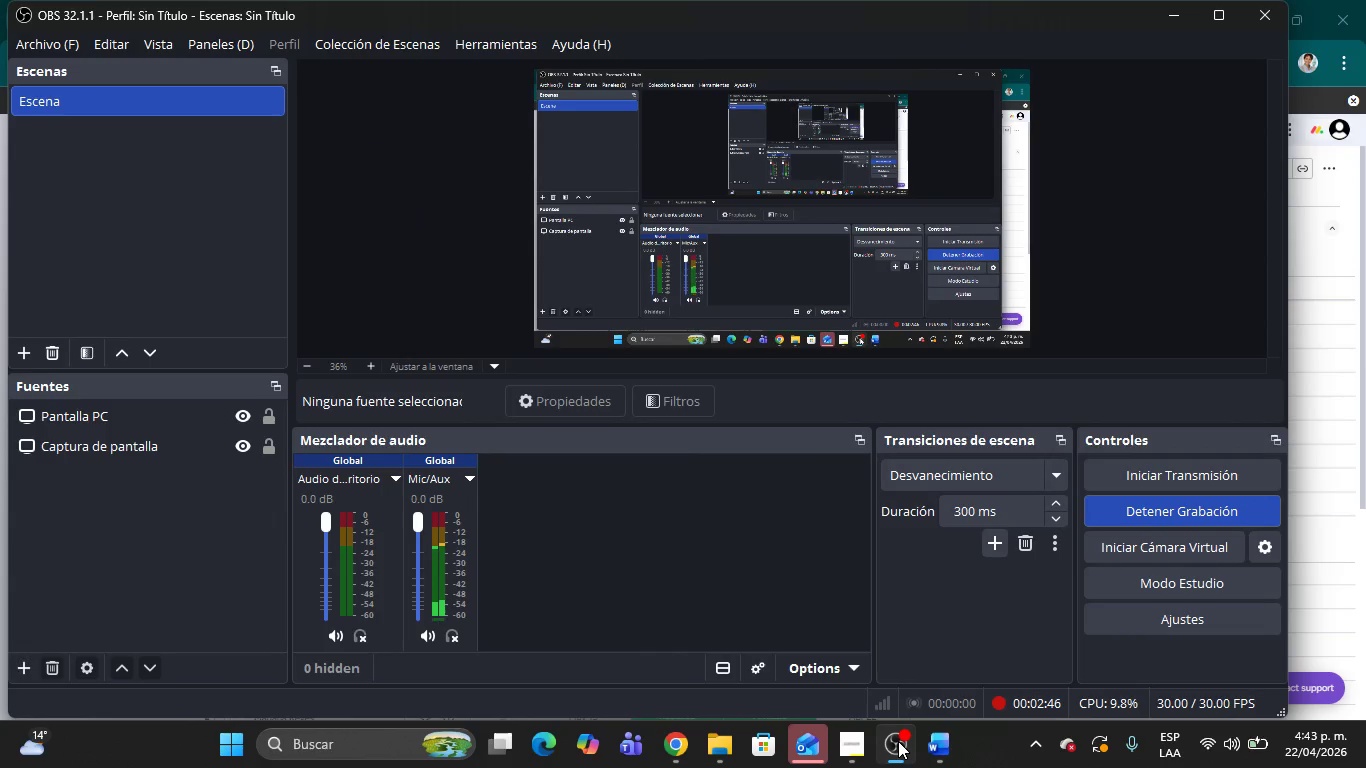 
left_click([898, 741])
 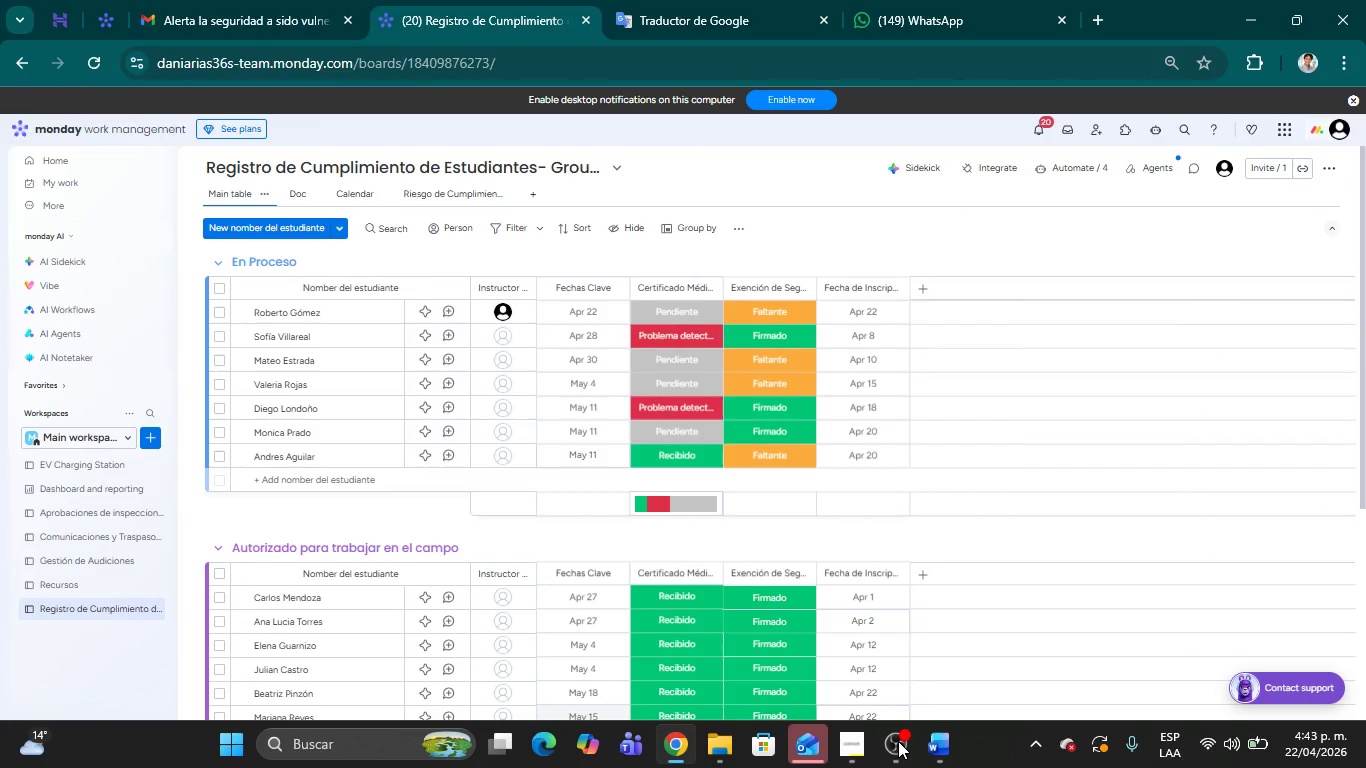 
left_click([898, 741])
 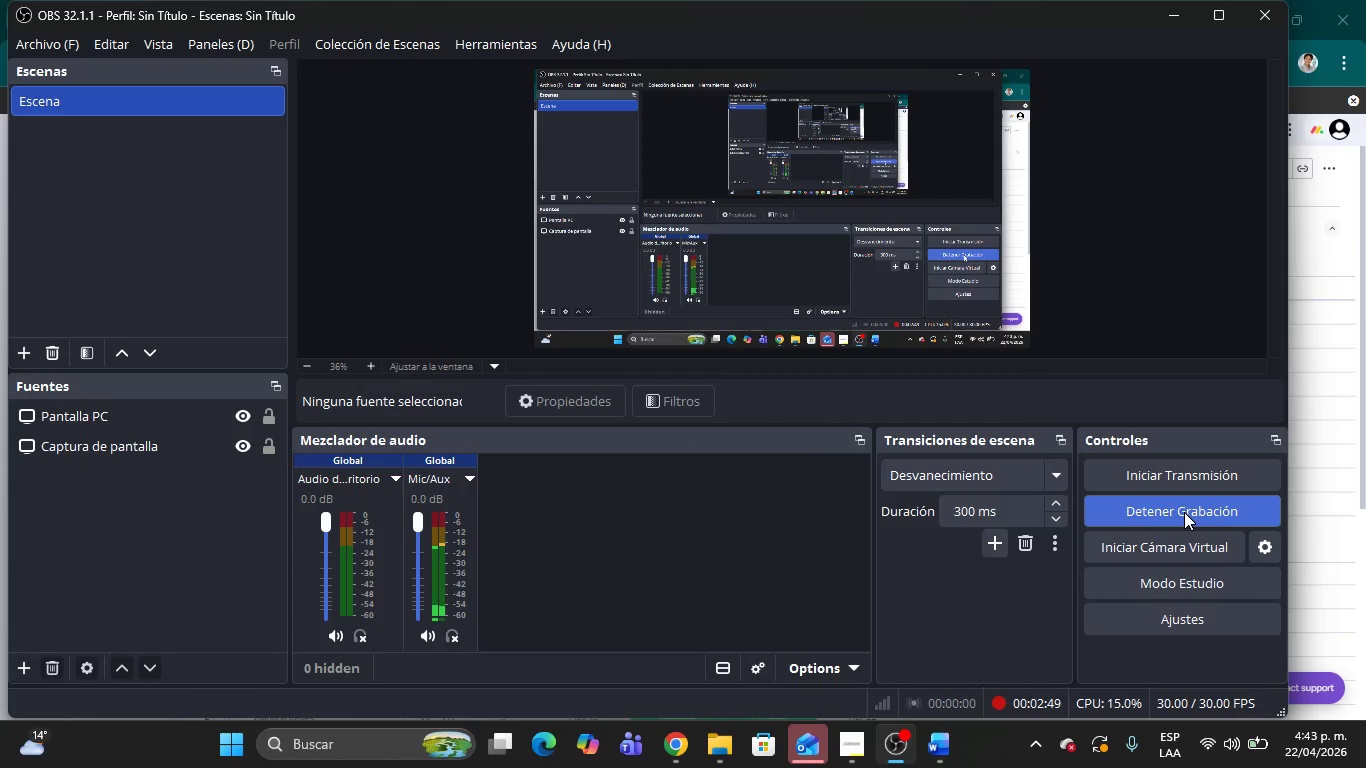 
left_click([1184, 512])
 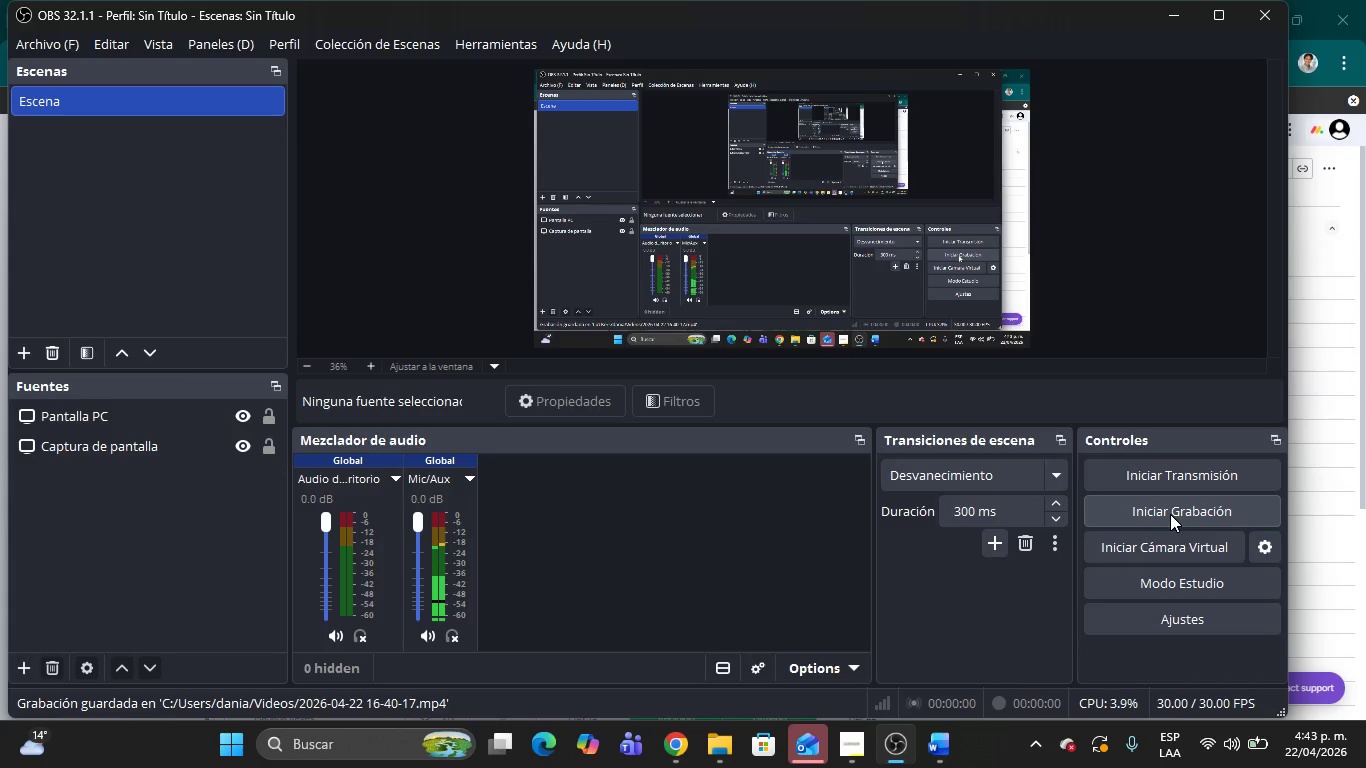 
wait(11.34)
 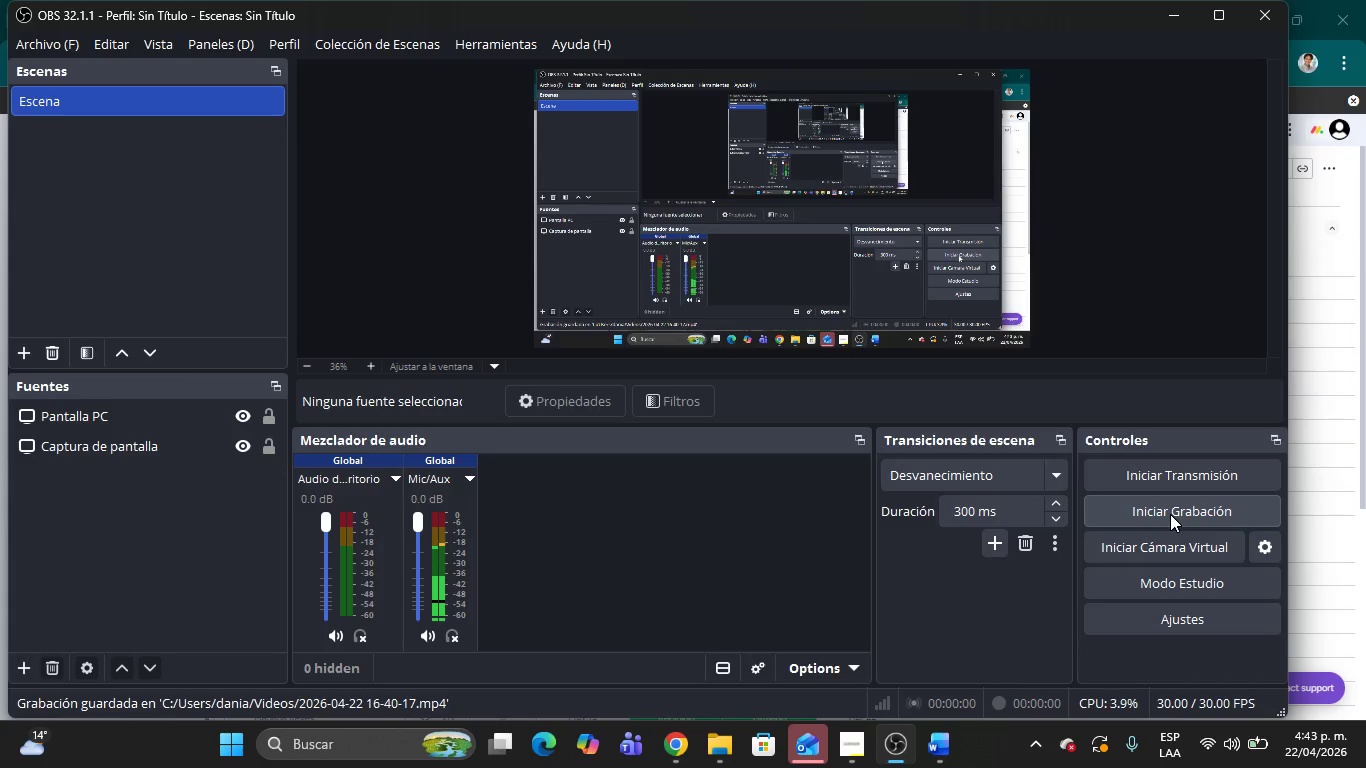 
left_click([1176, 11])
 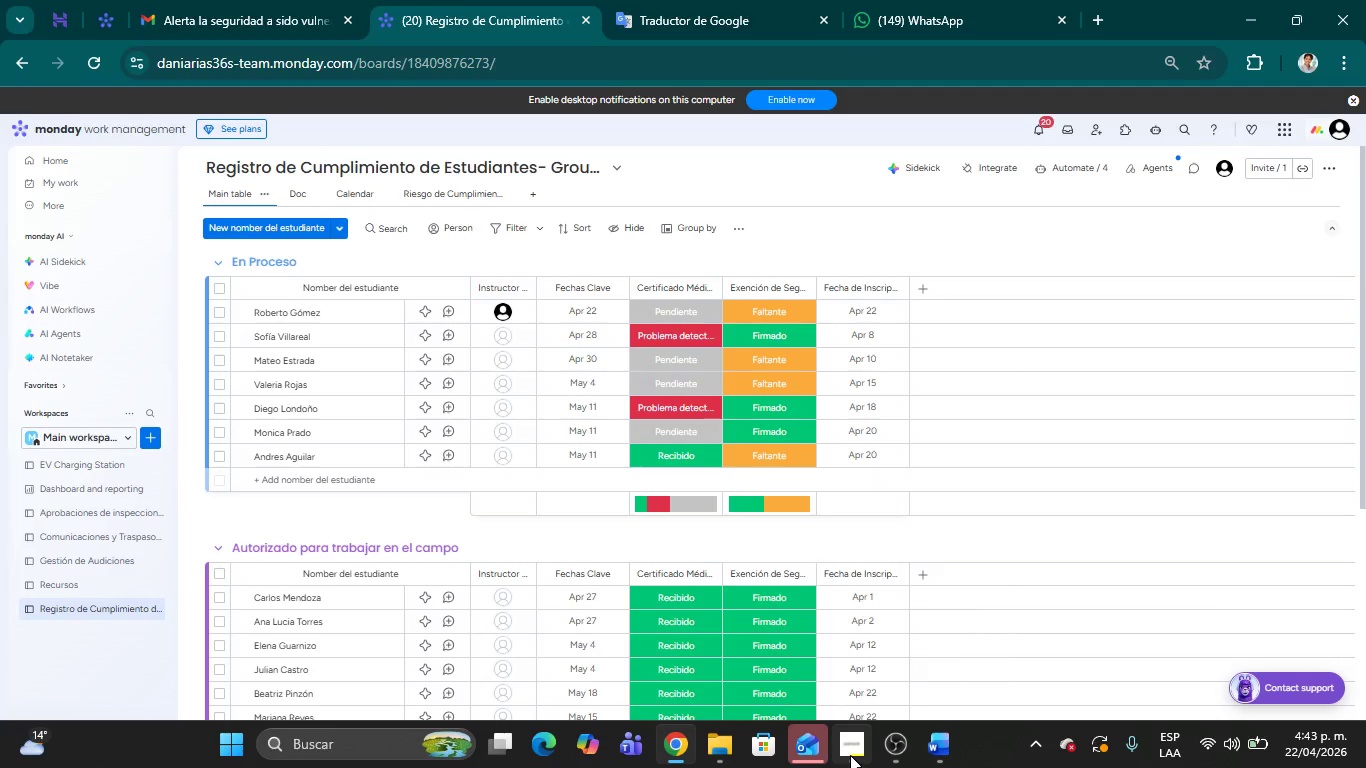 
left_click([850, 755])